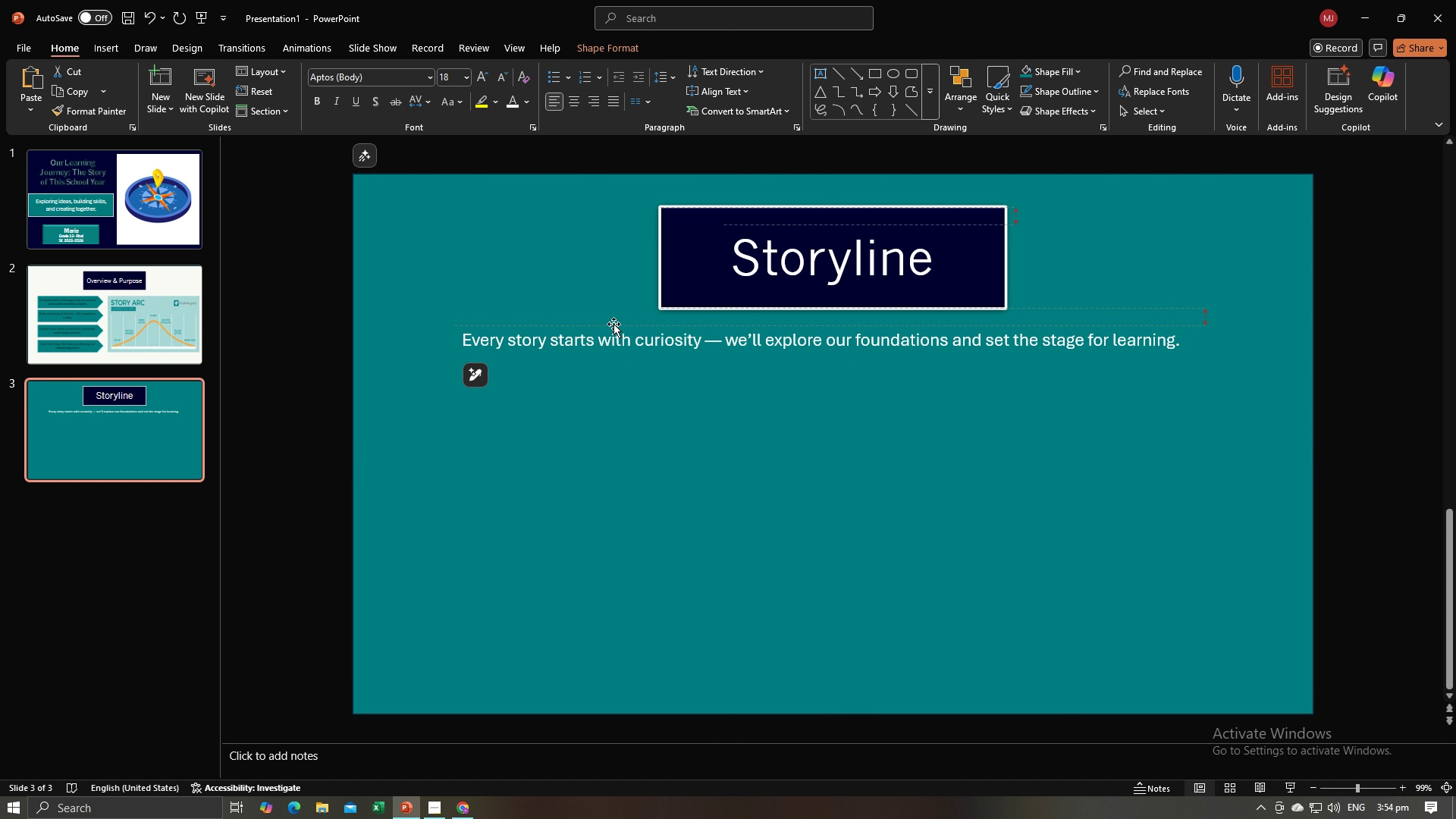 
left_click([602, 447])
 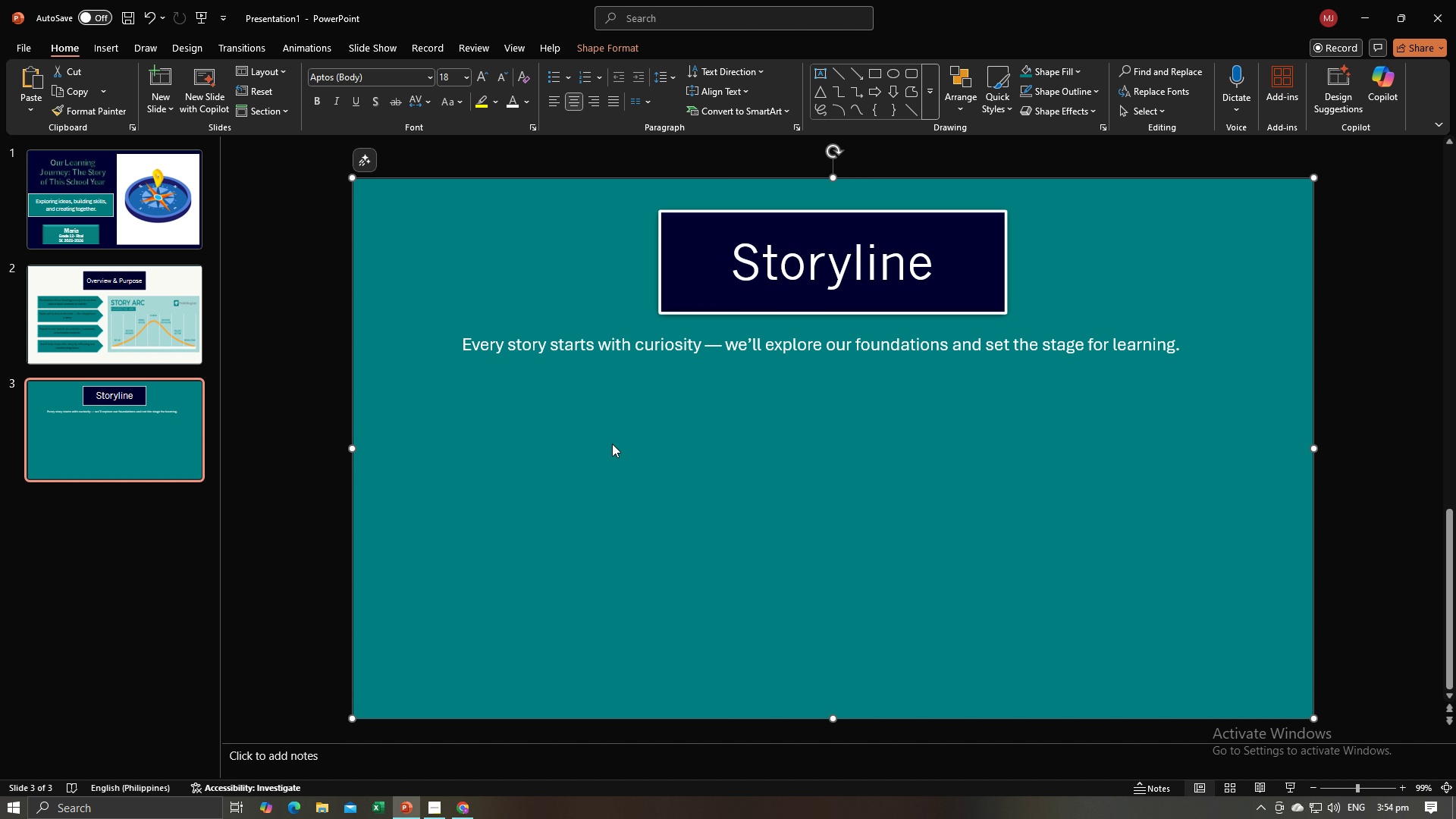 
key(Alt+AltLeft)
 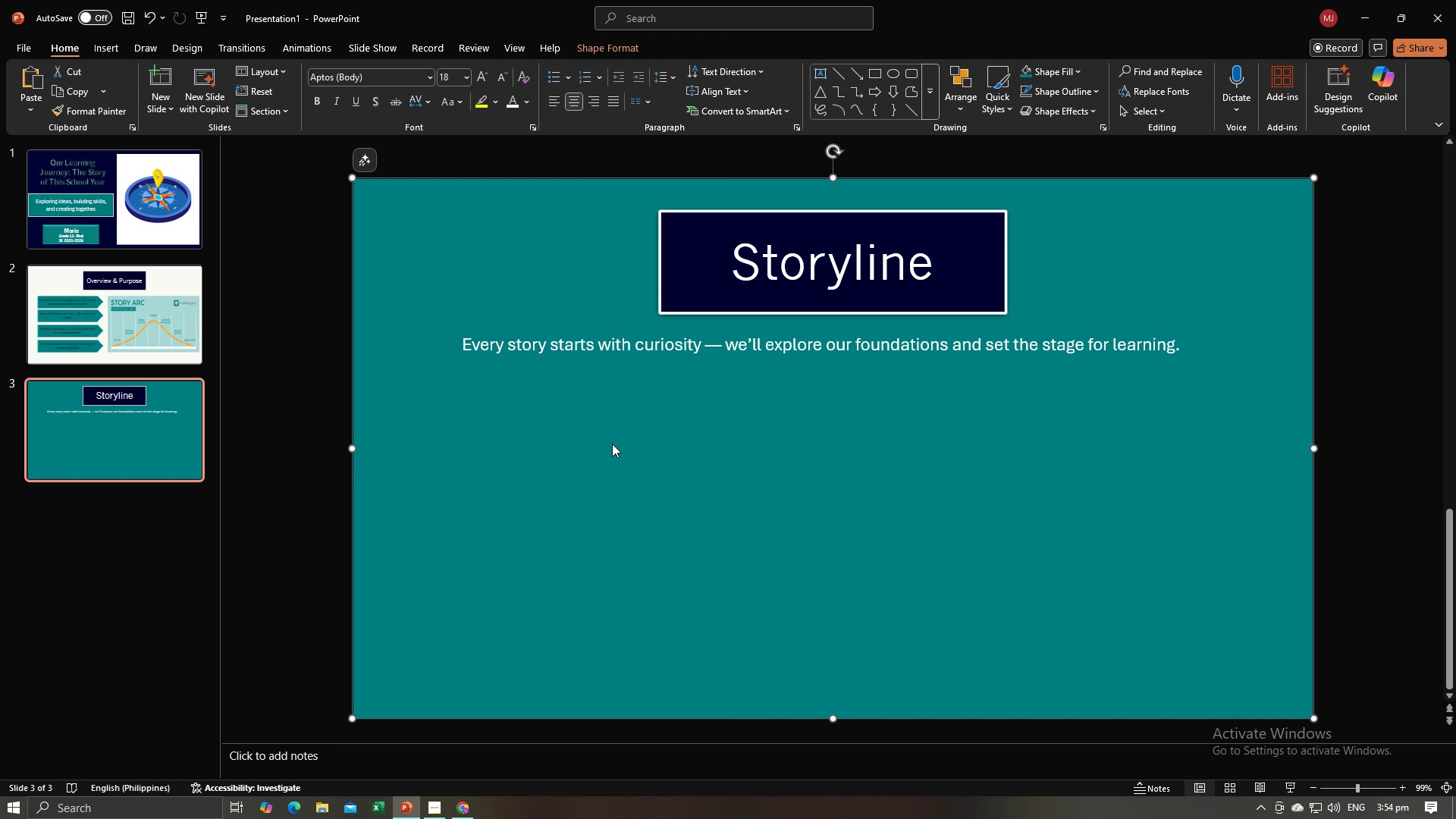 
key(Alt+Tab)
 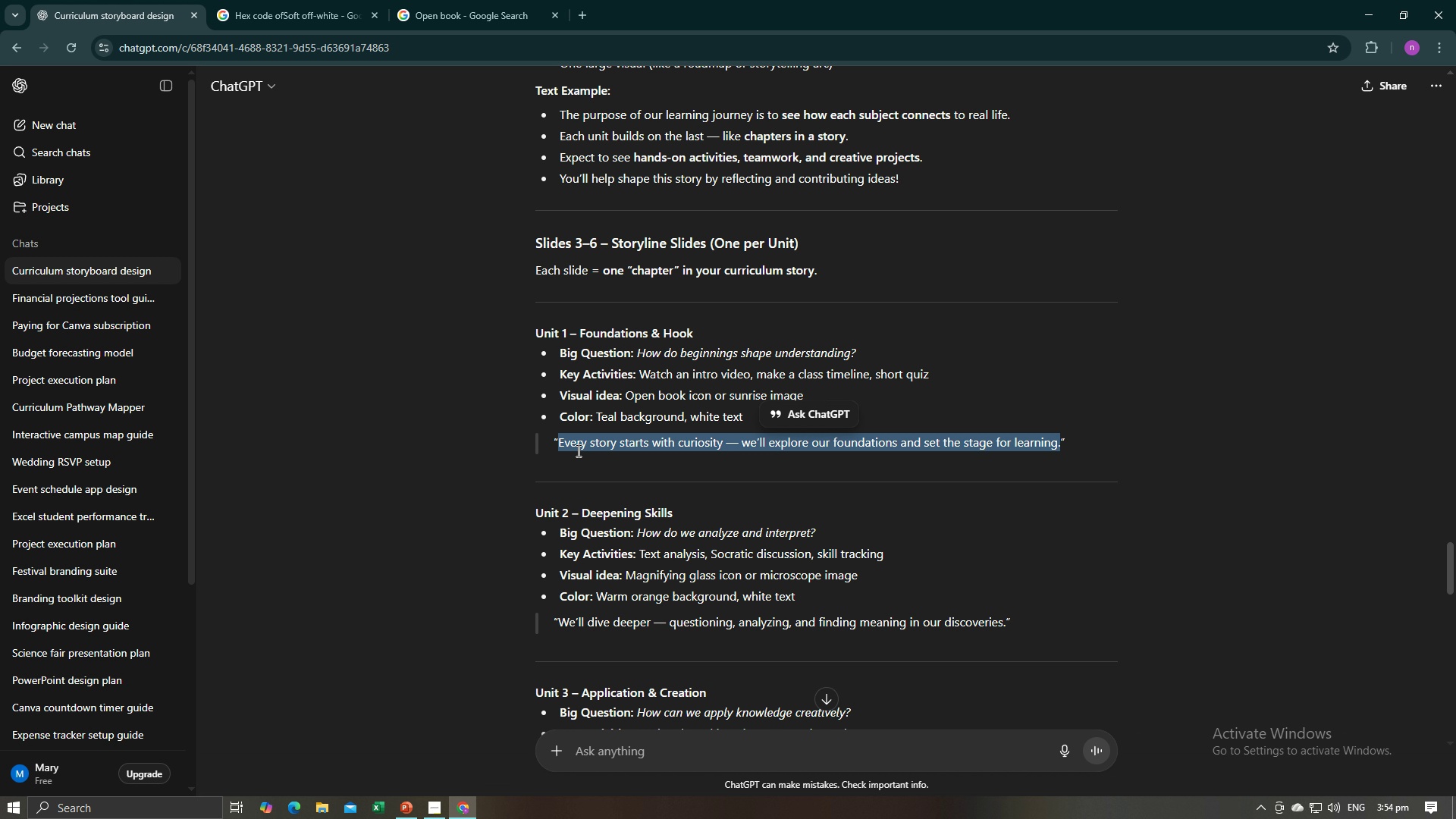 
left_click([431, 472])
 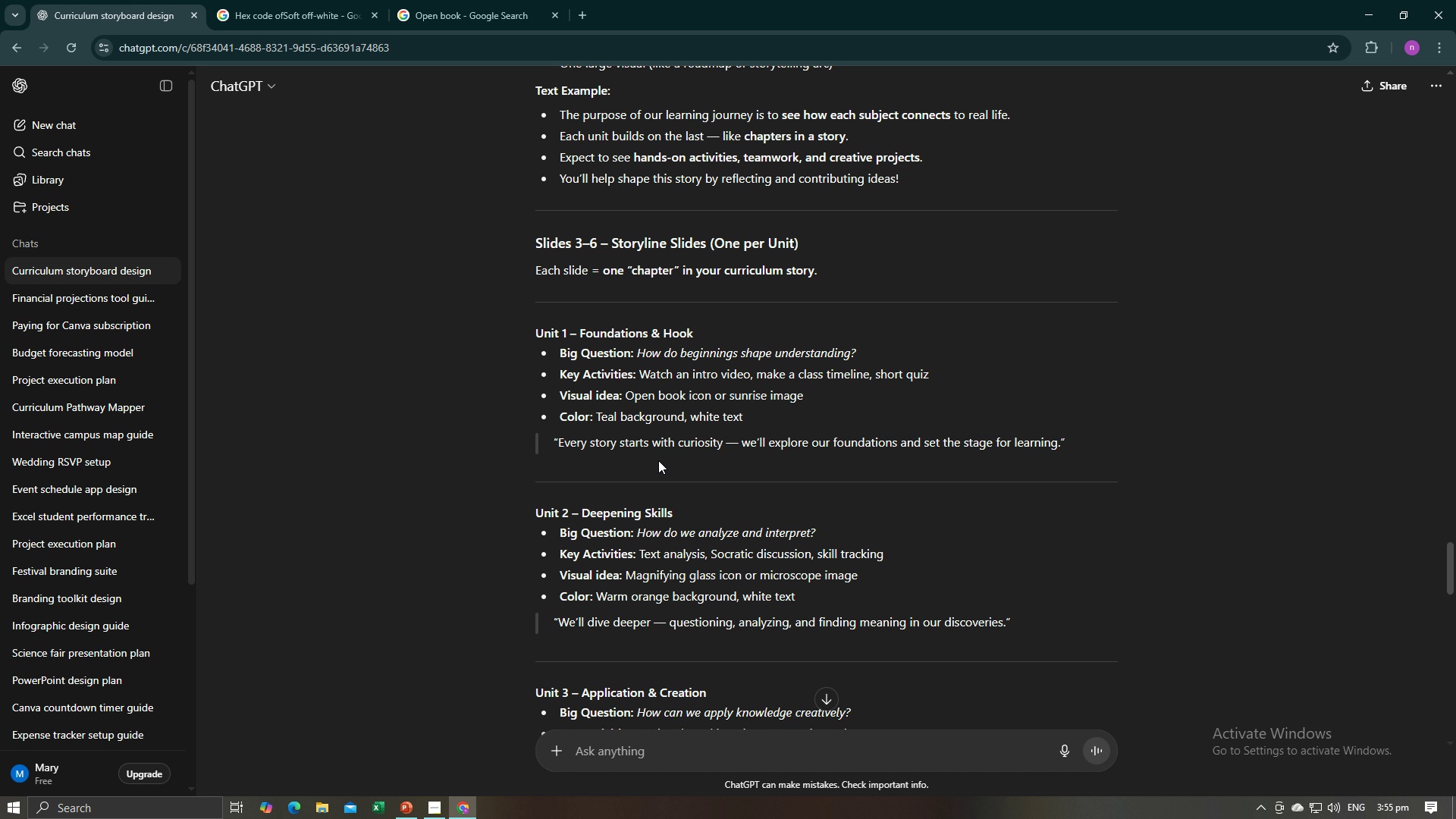 
key(Alt+AltLeft)
 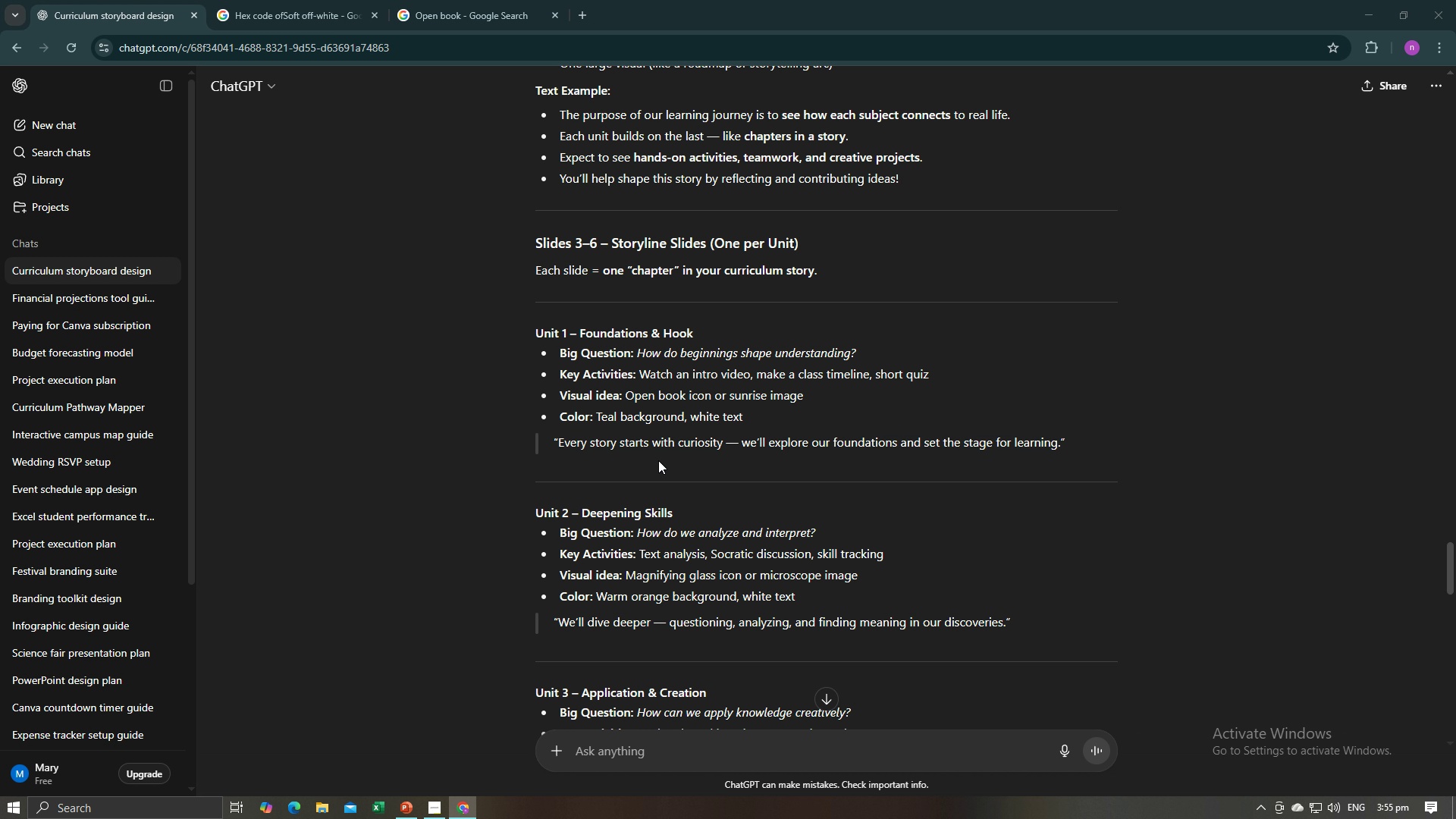 
key(Alt+Tab)
 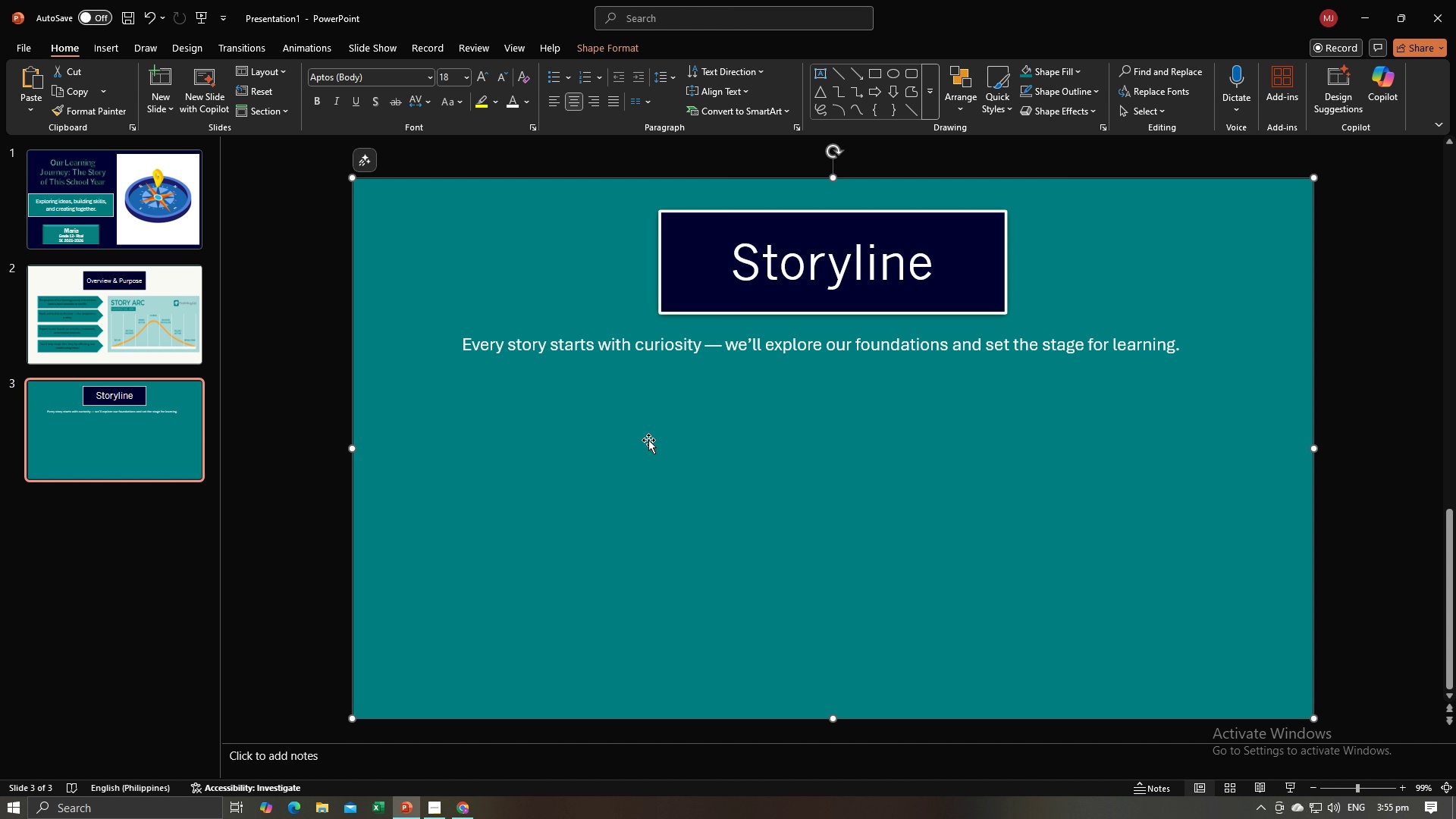 
key(Alt+AltLeft)
 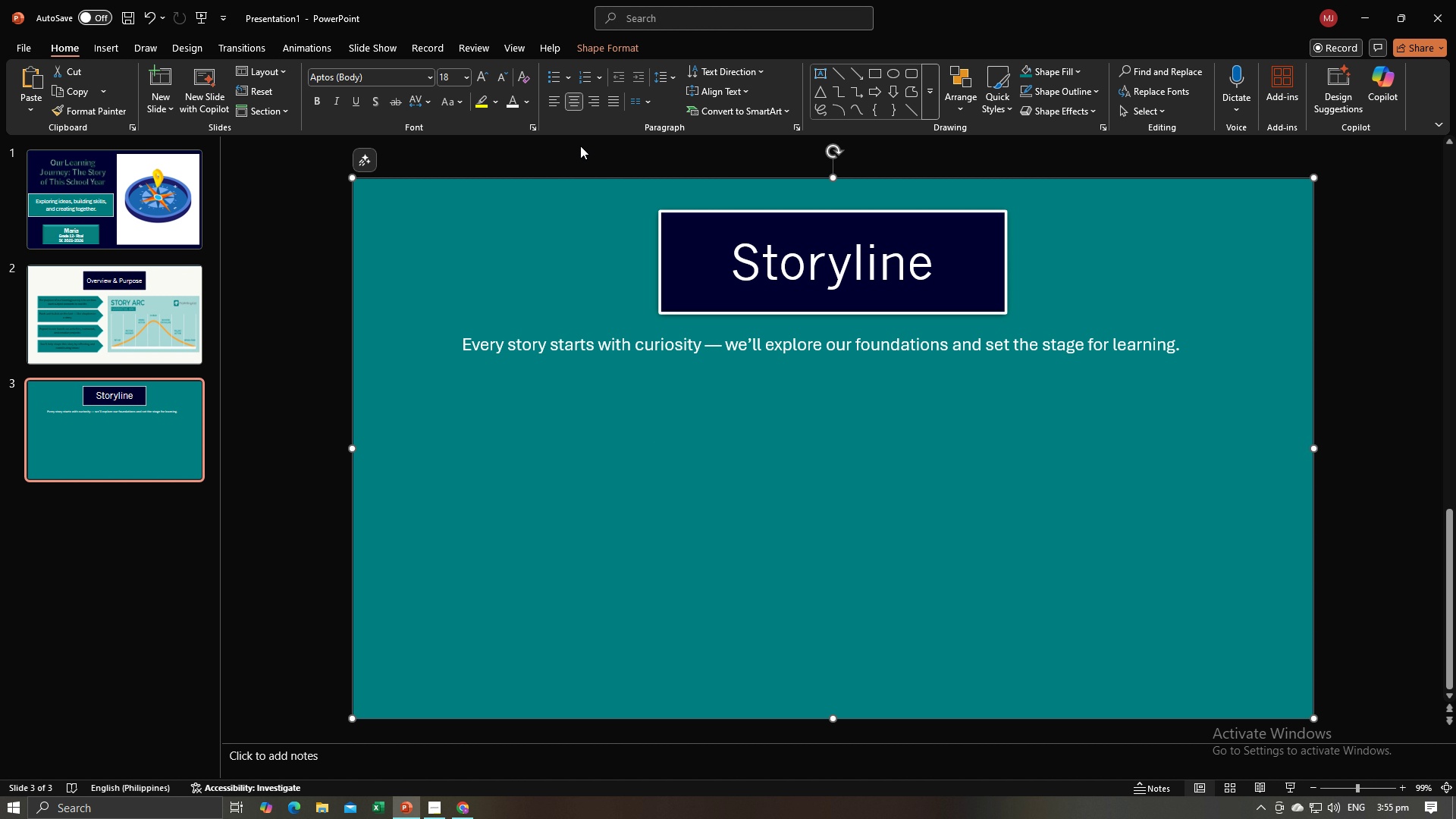 
key(Alt+Tab)
 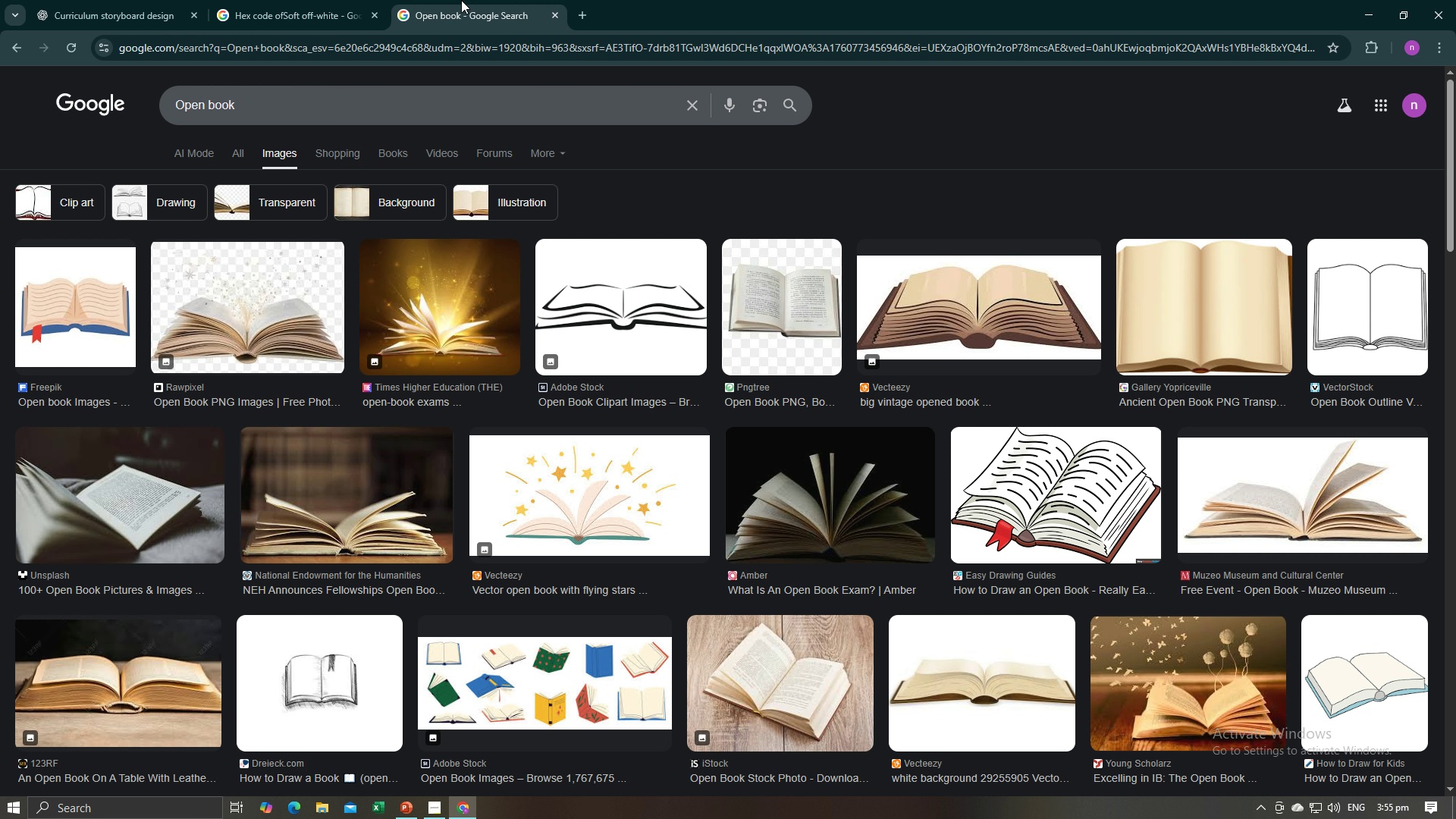 
left_click([461, 0])
 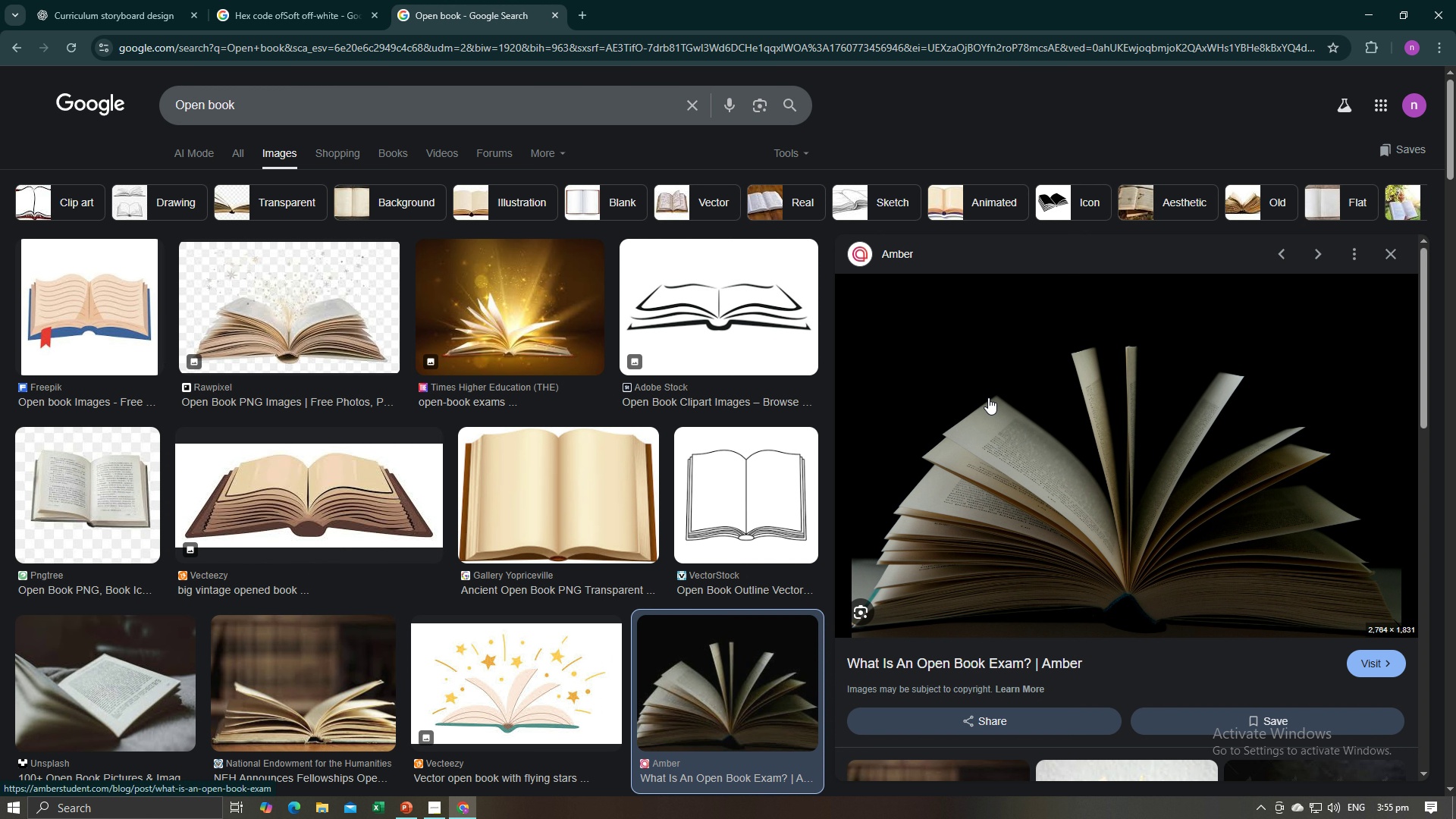 
right_click([988, 397])
 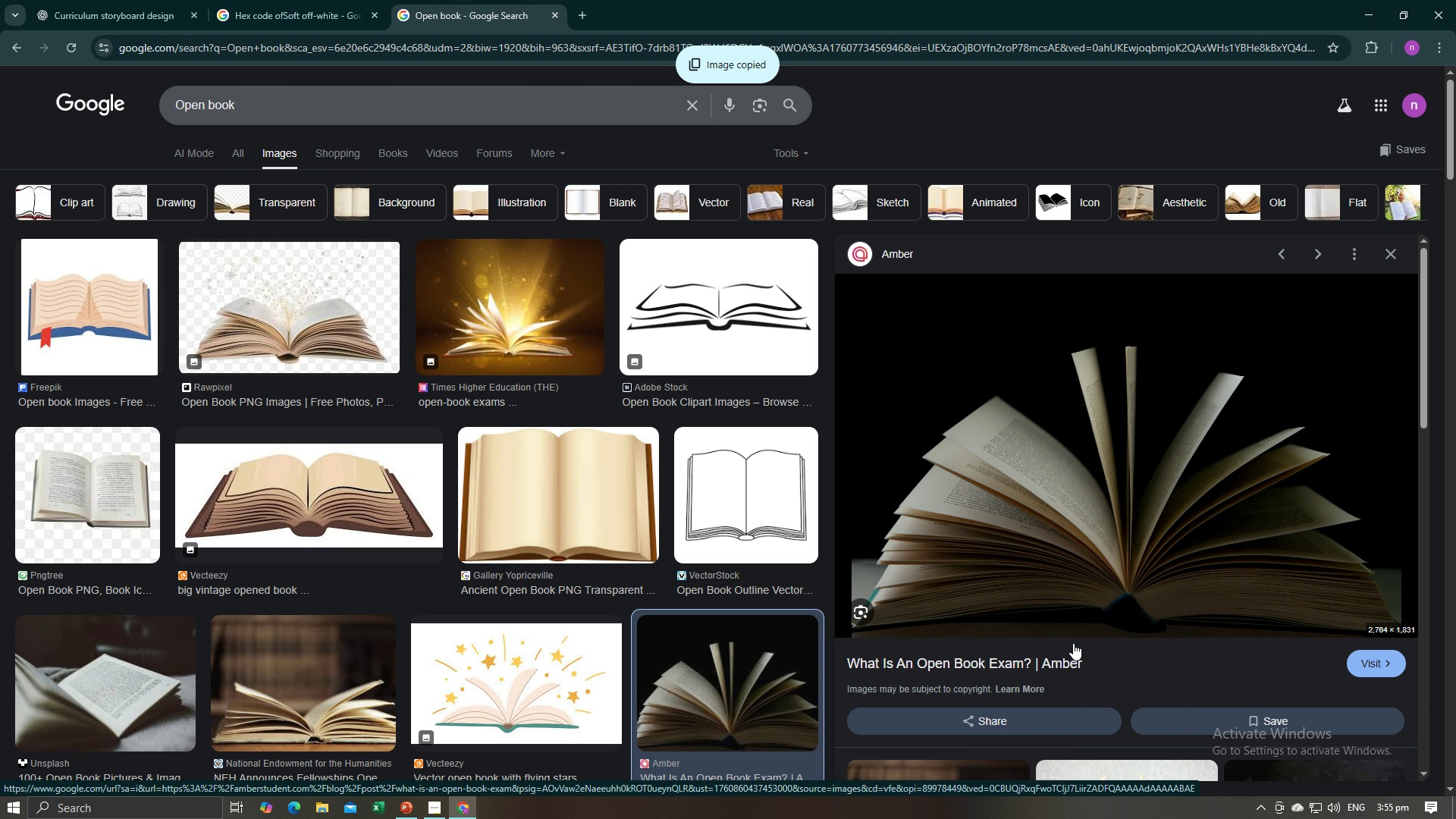 
left_click([1073, 643])
 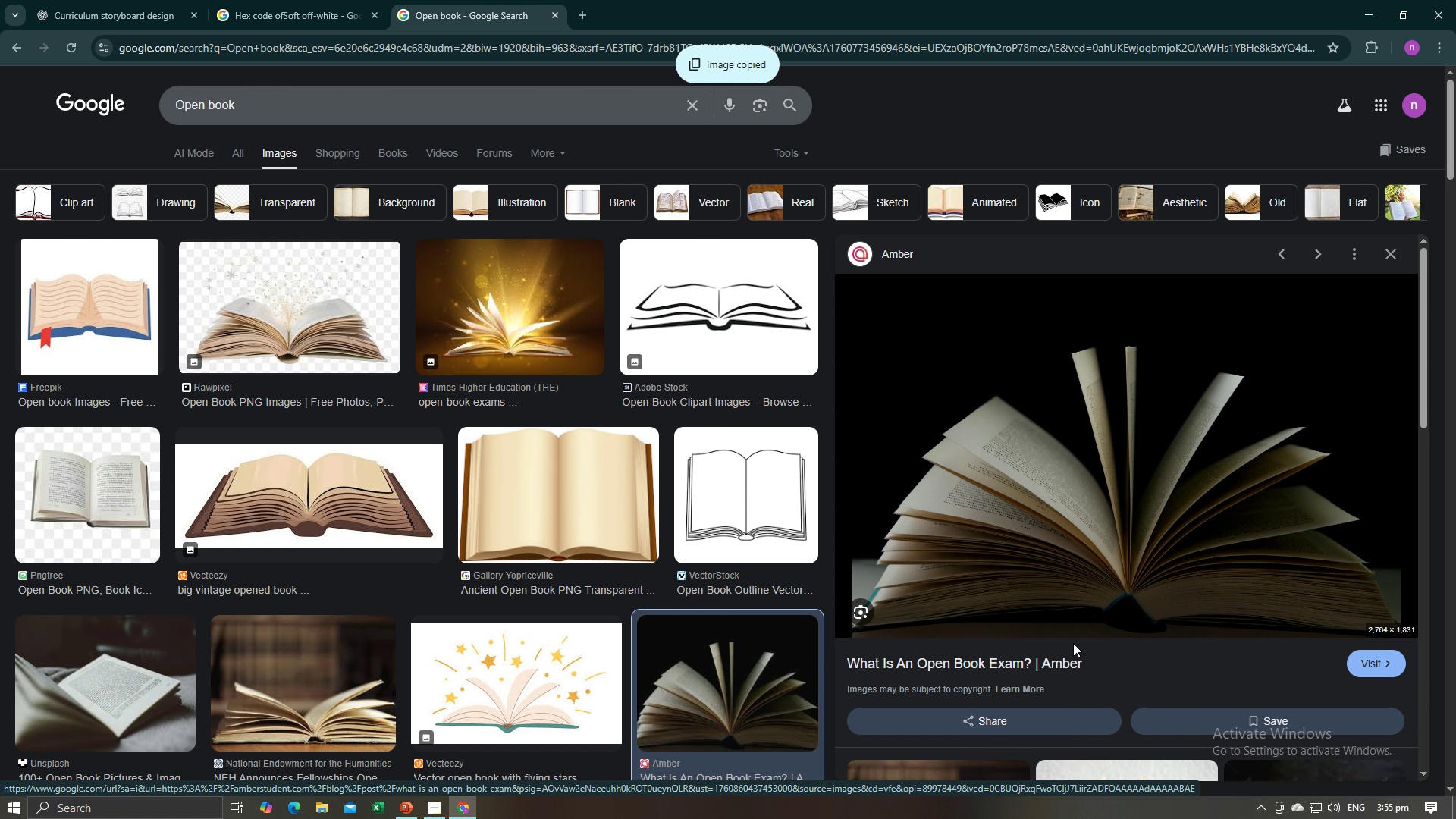 
key(Alt+AltLeft)
 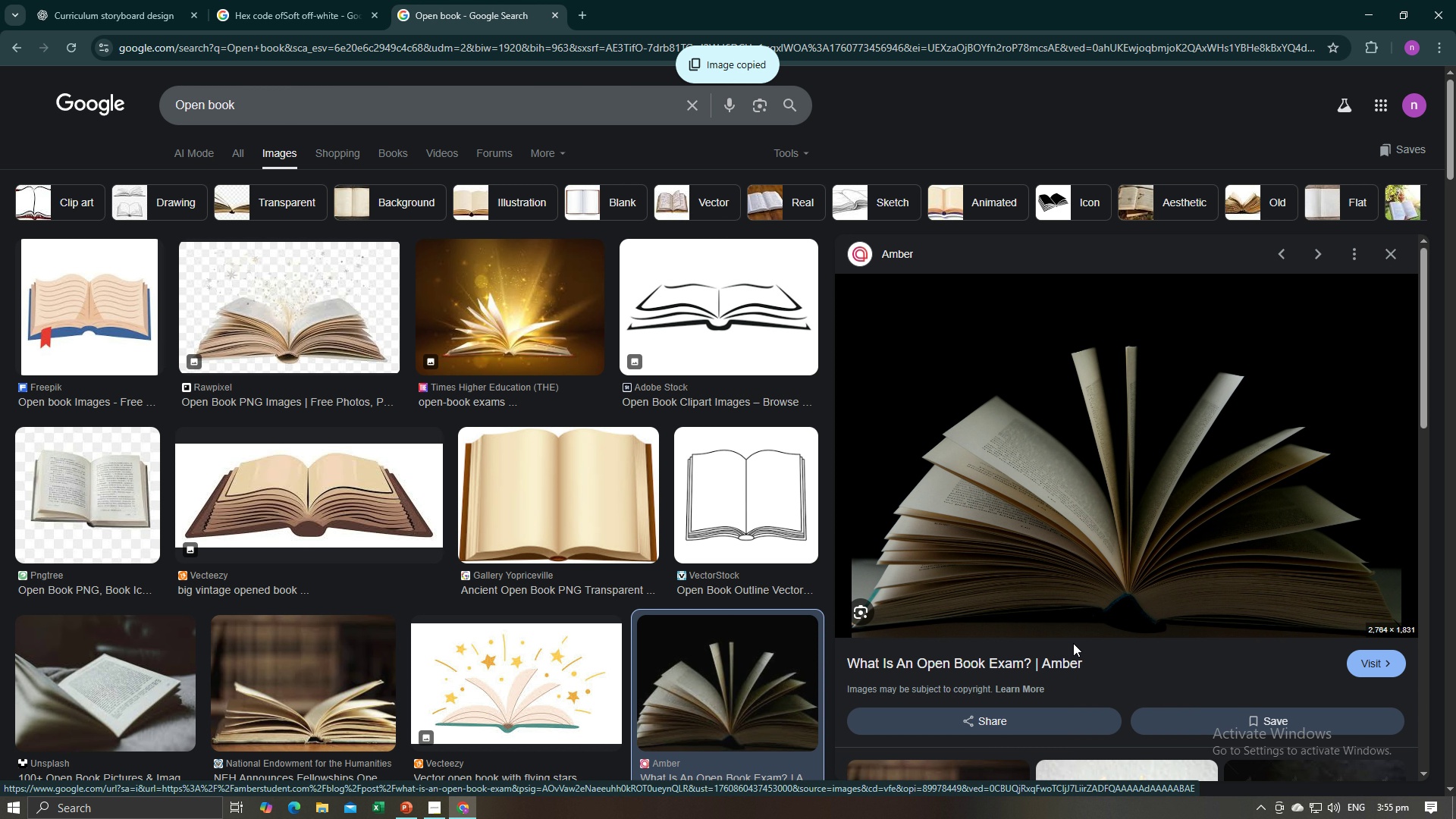 
key(Alt+Tab)
 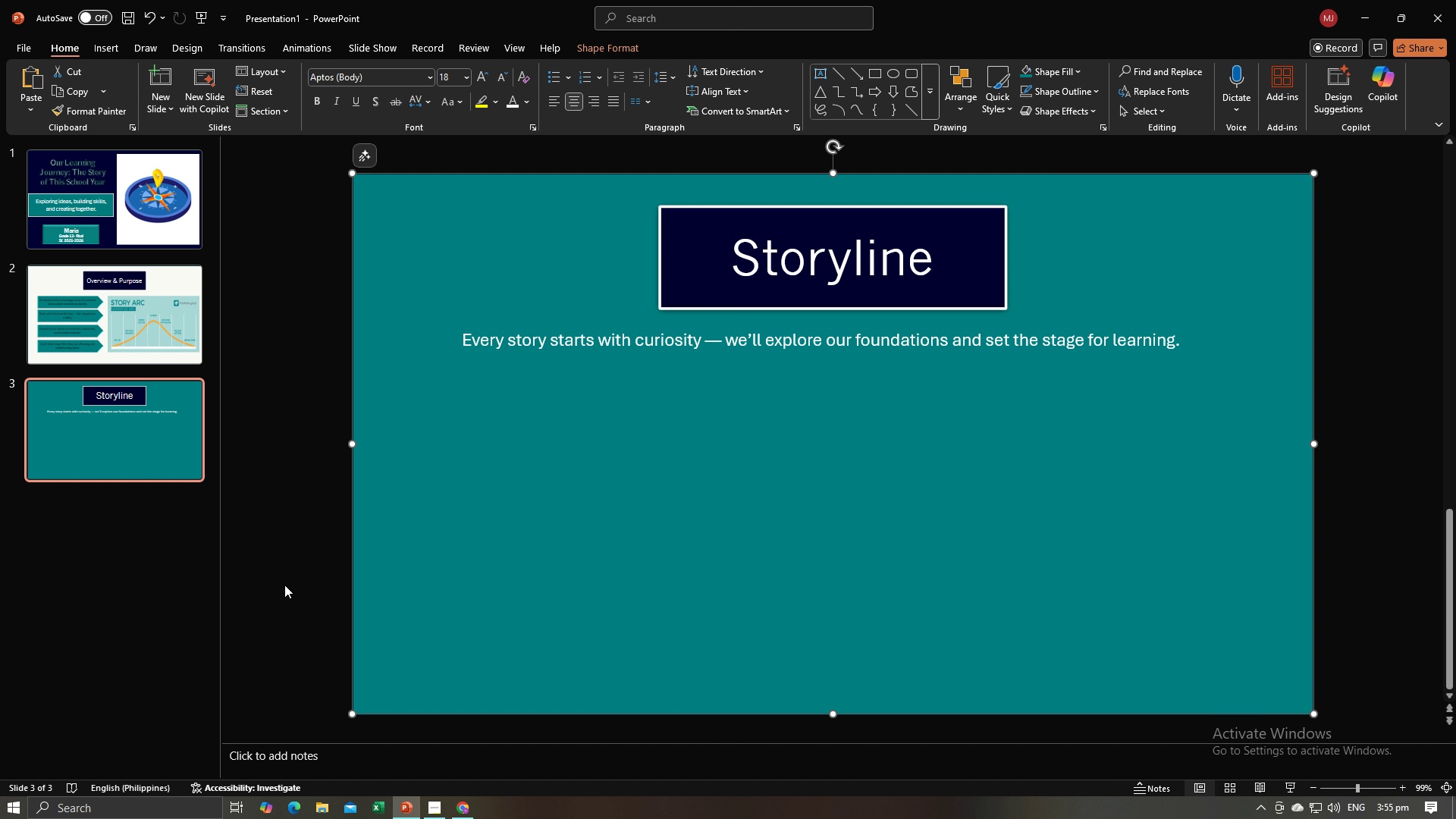 
left_click([284, 585])
 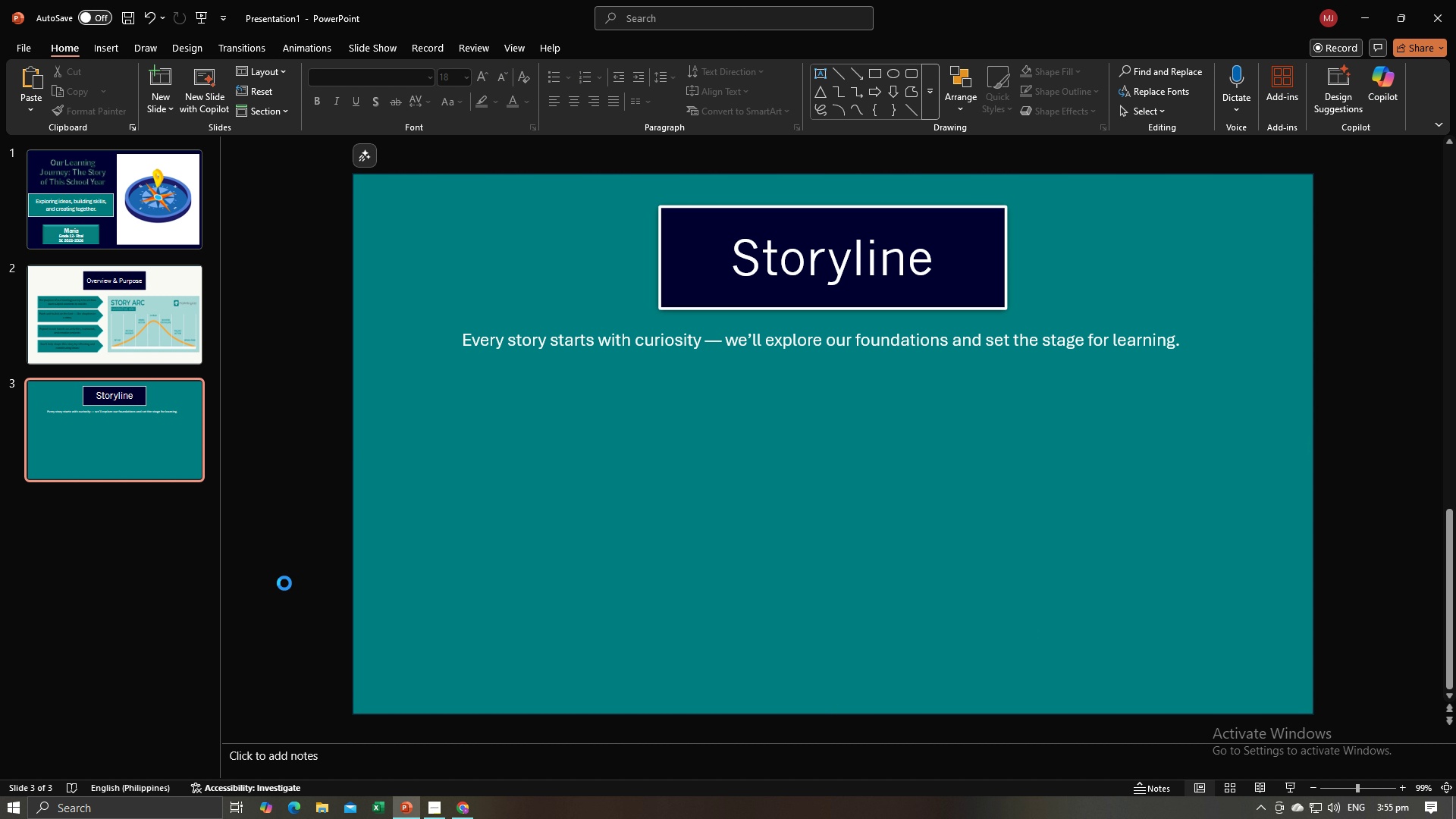 
key(Control+V)
 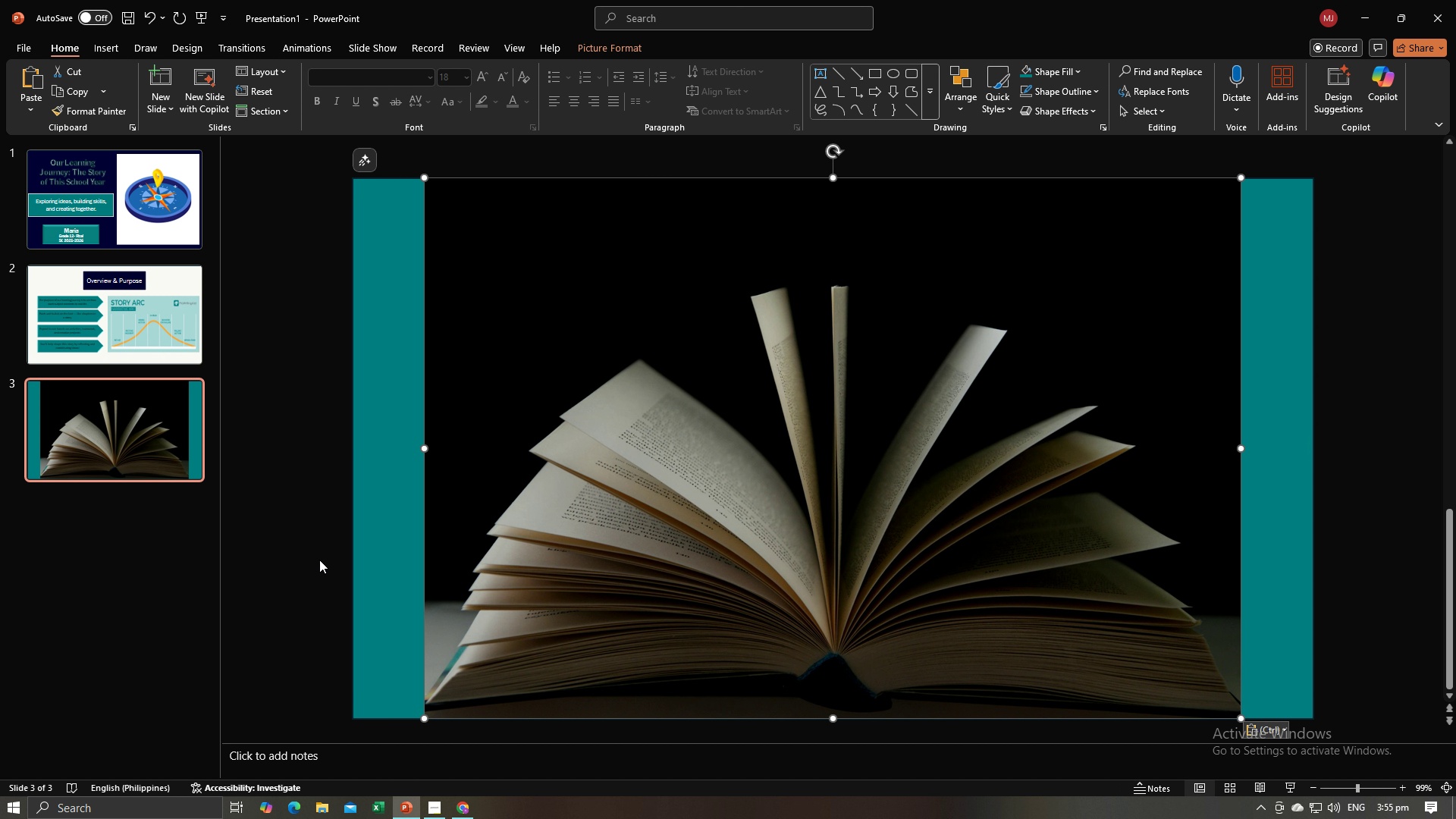 
double_click([557, 446])
 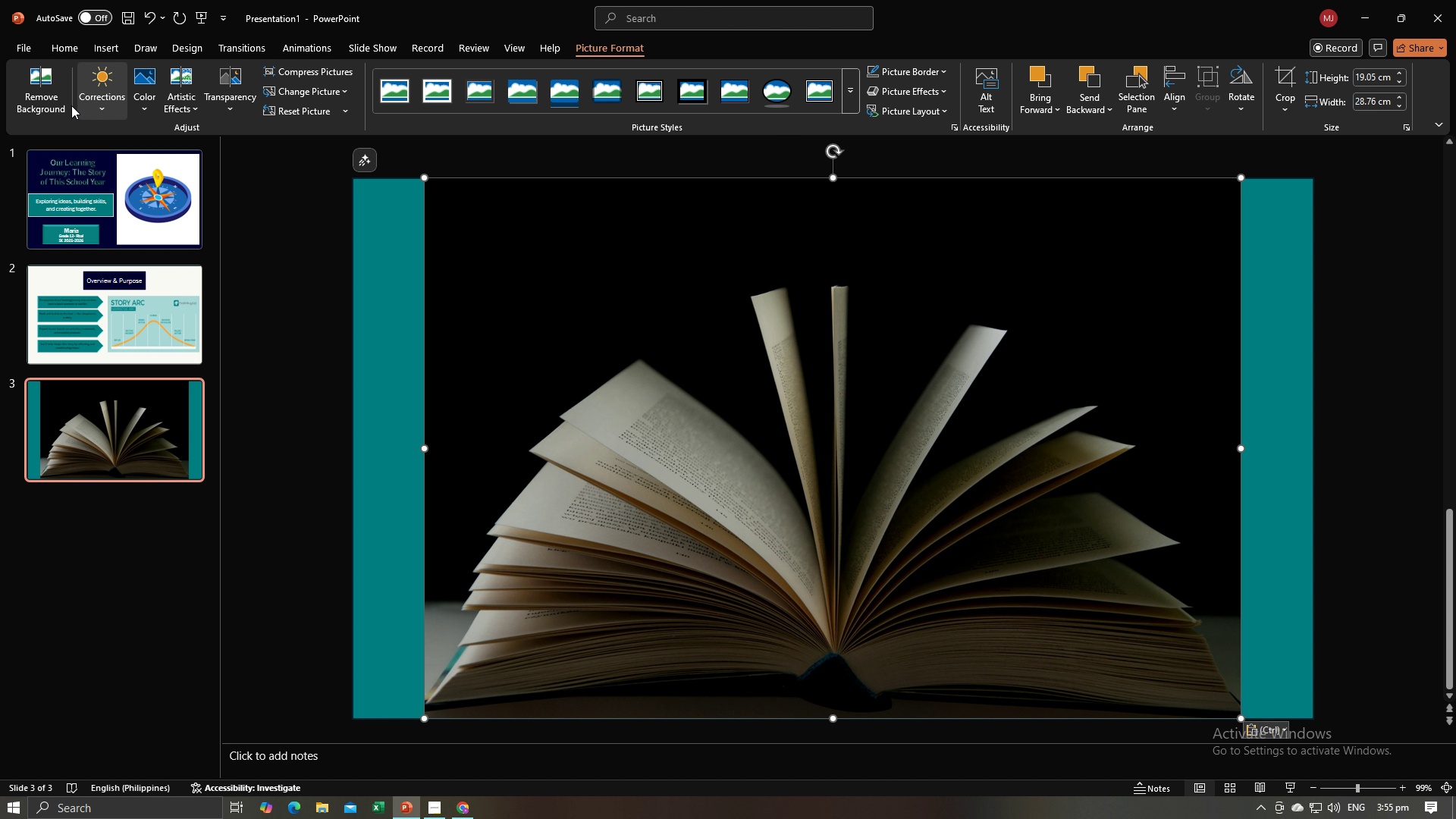 
left_click([71, 105])
 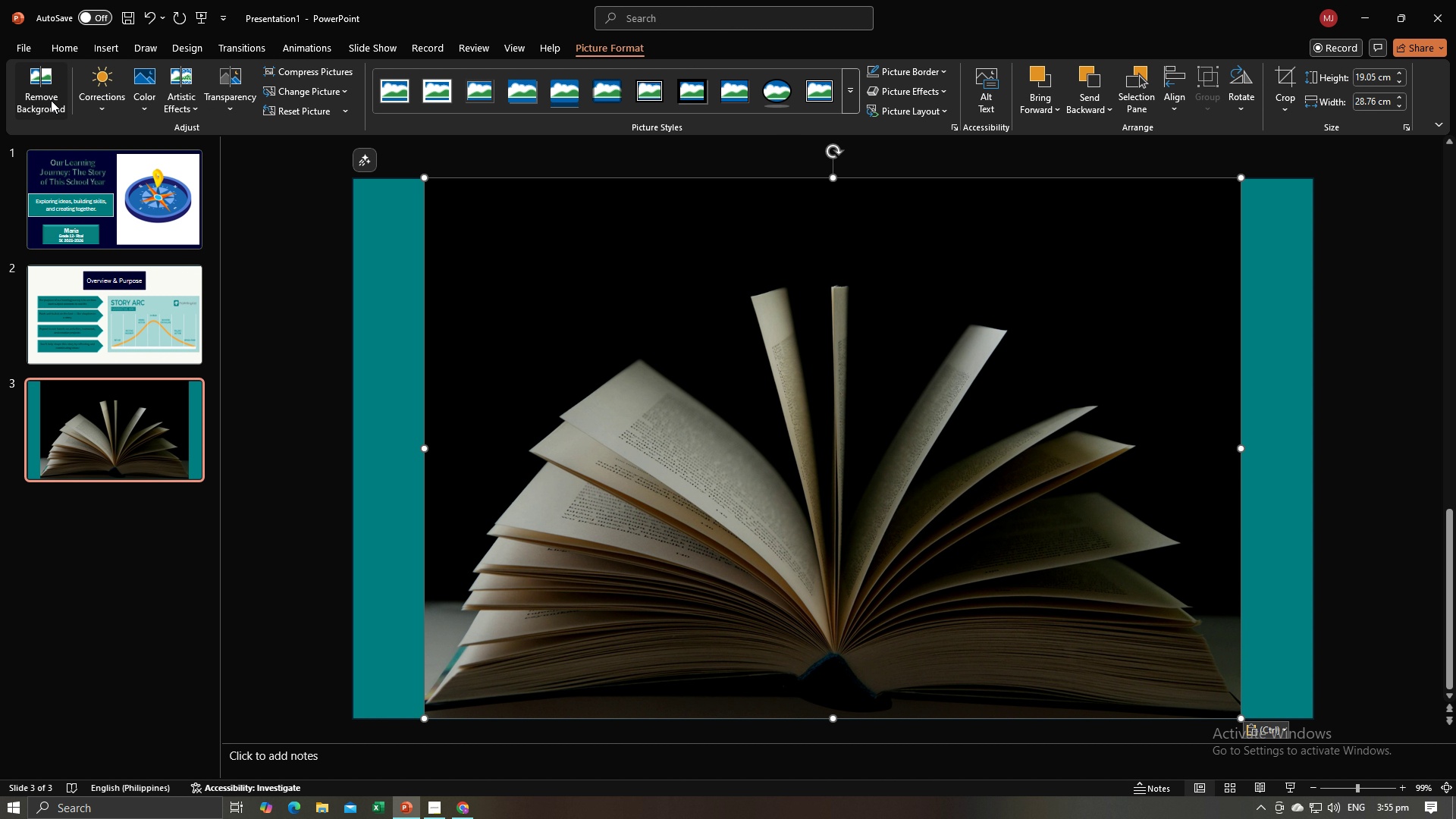 
left_click([51, 100])
 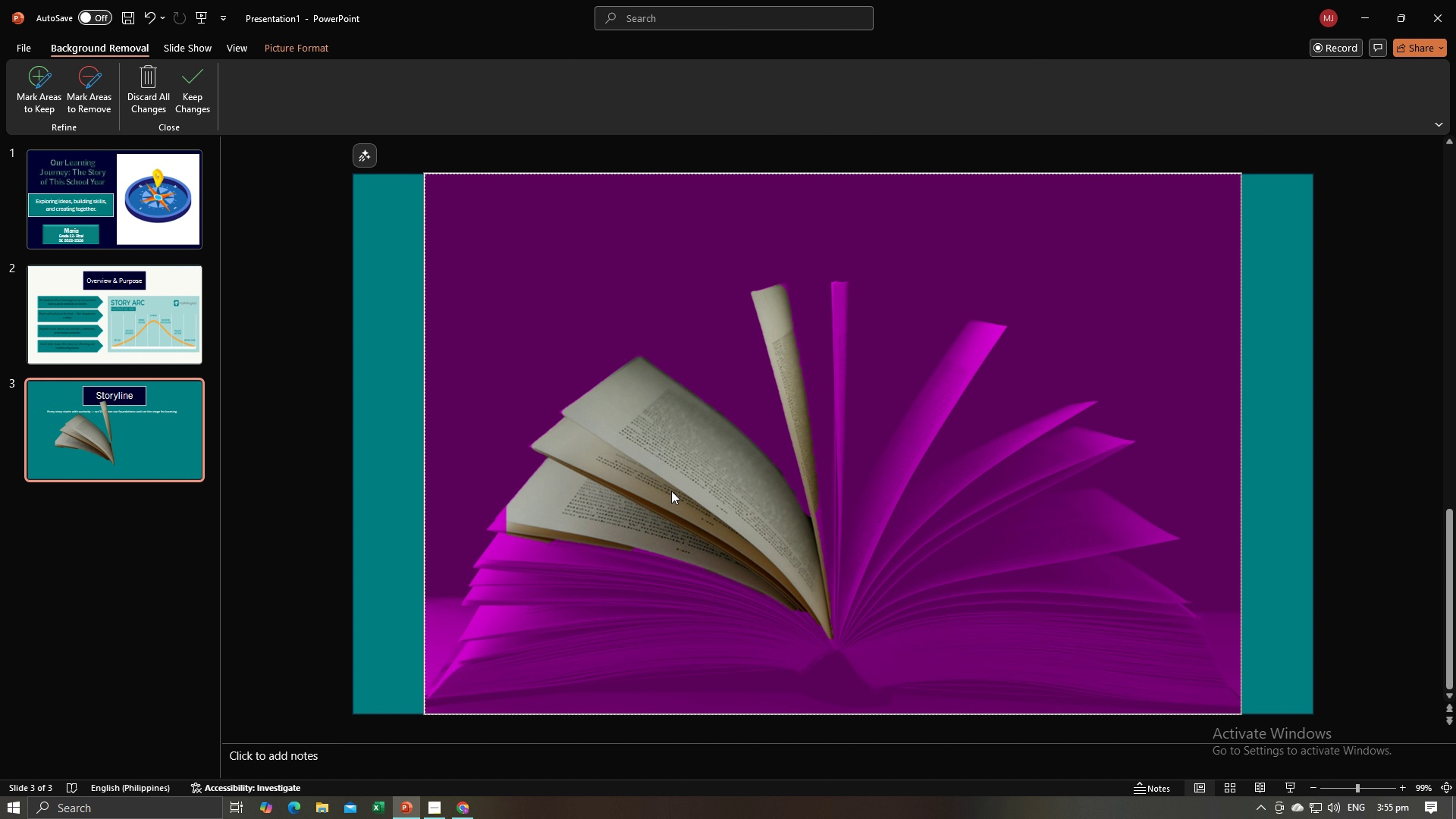 
left_click([333, 543])
 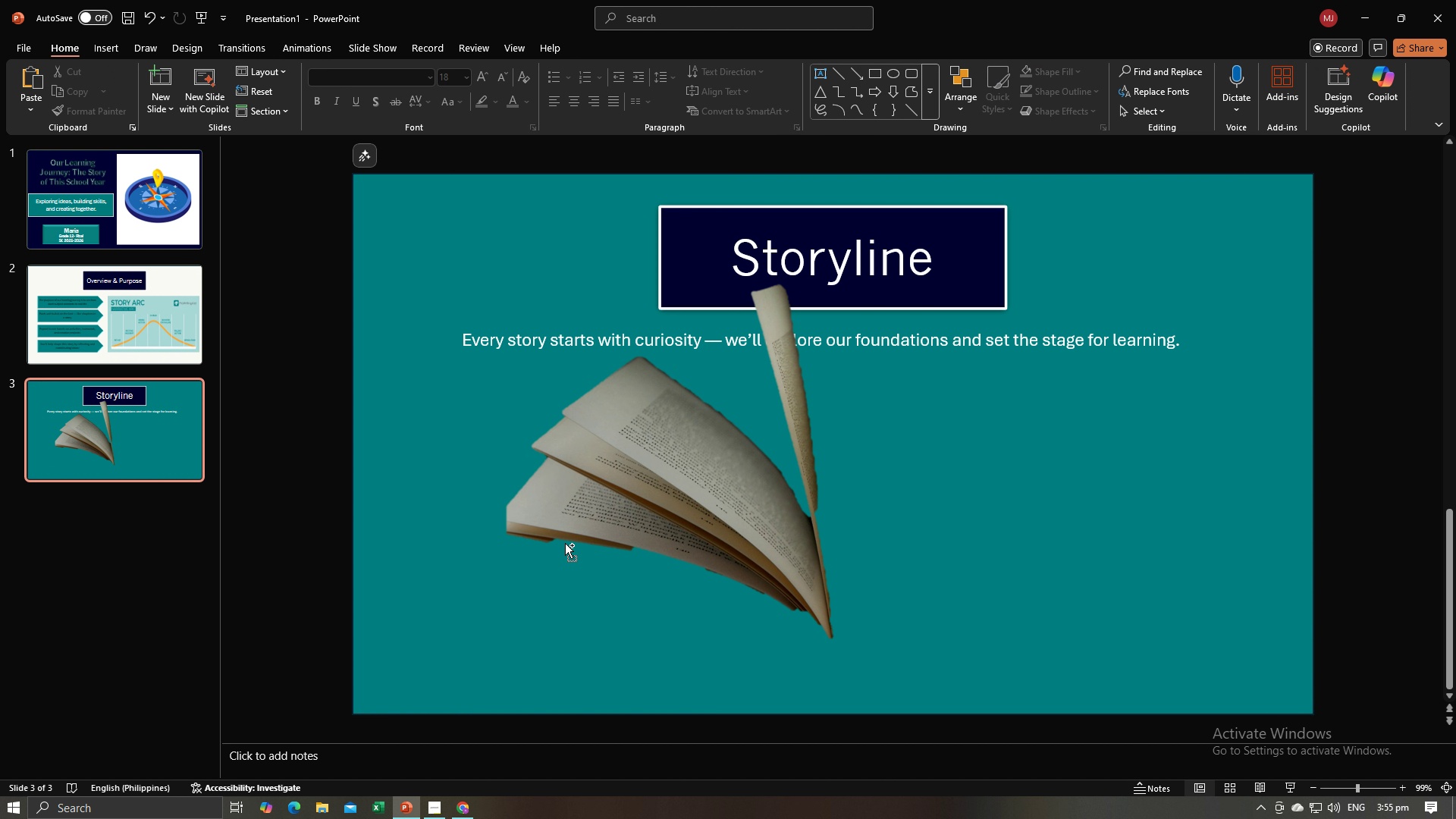 
key(Control+Z)
 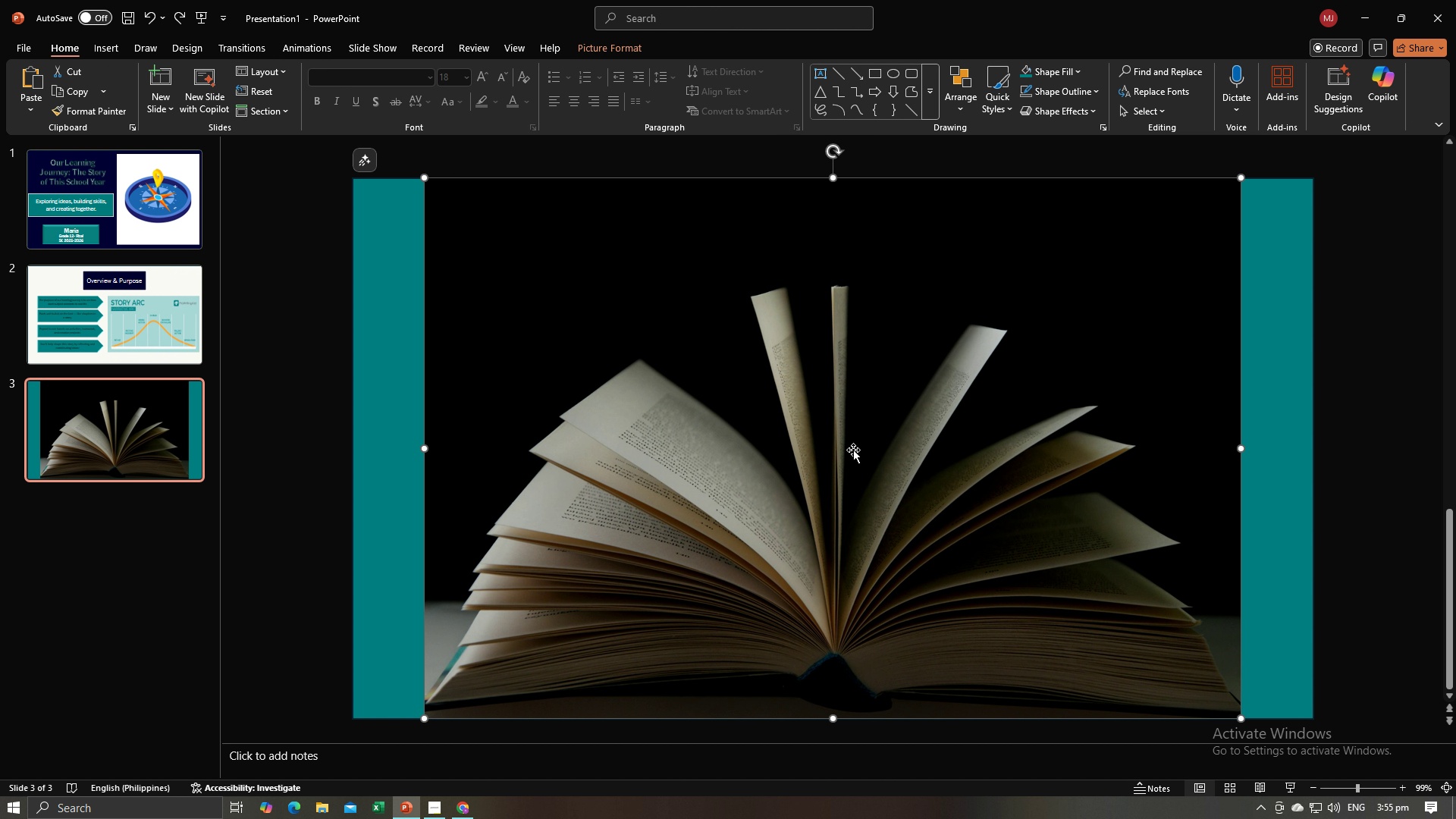 
left_click([853, 450])
 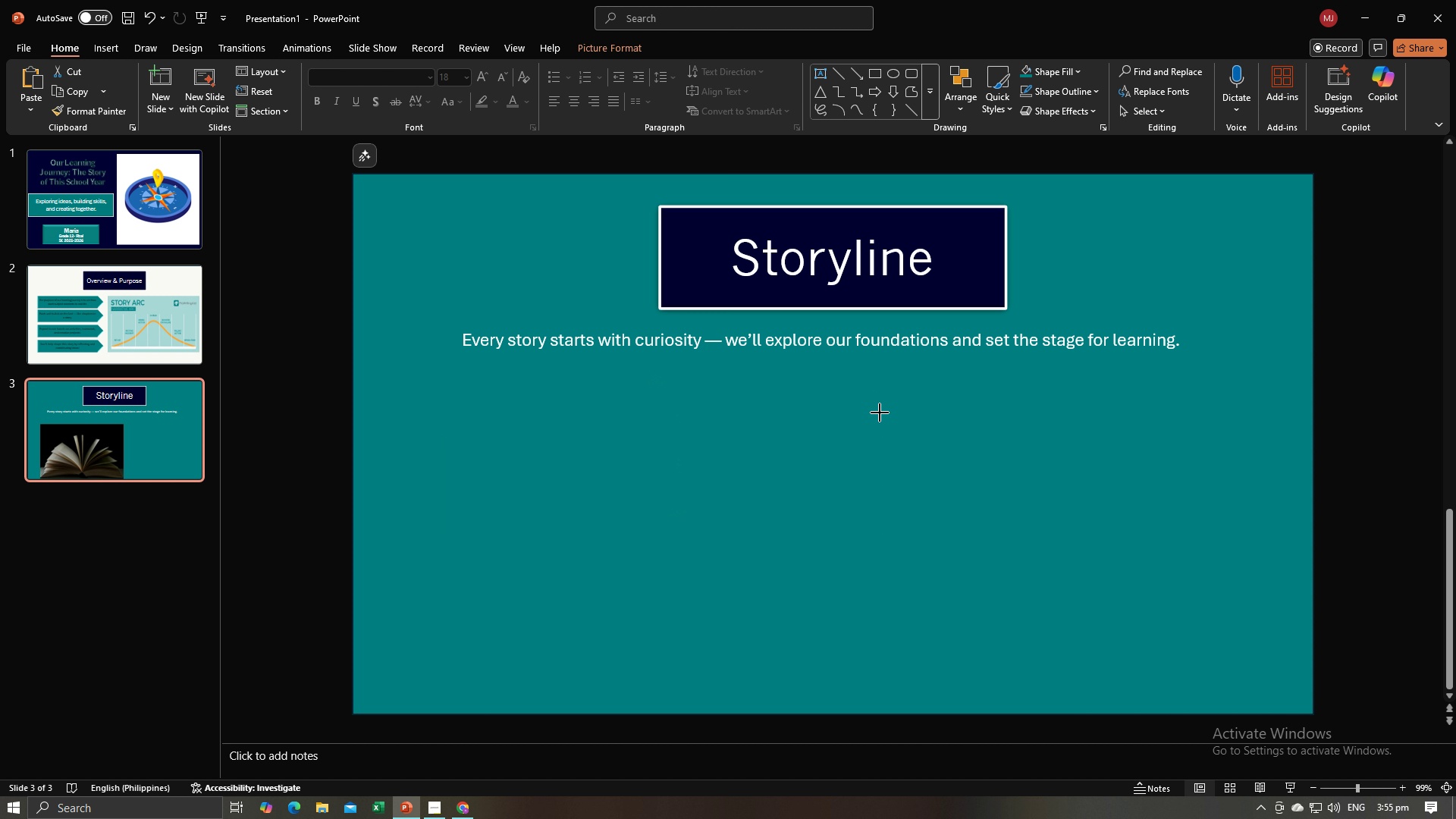 
double_click([740, 563])
 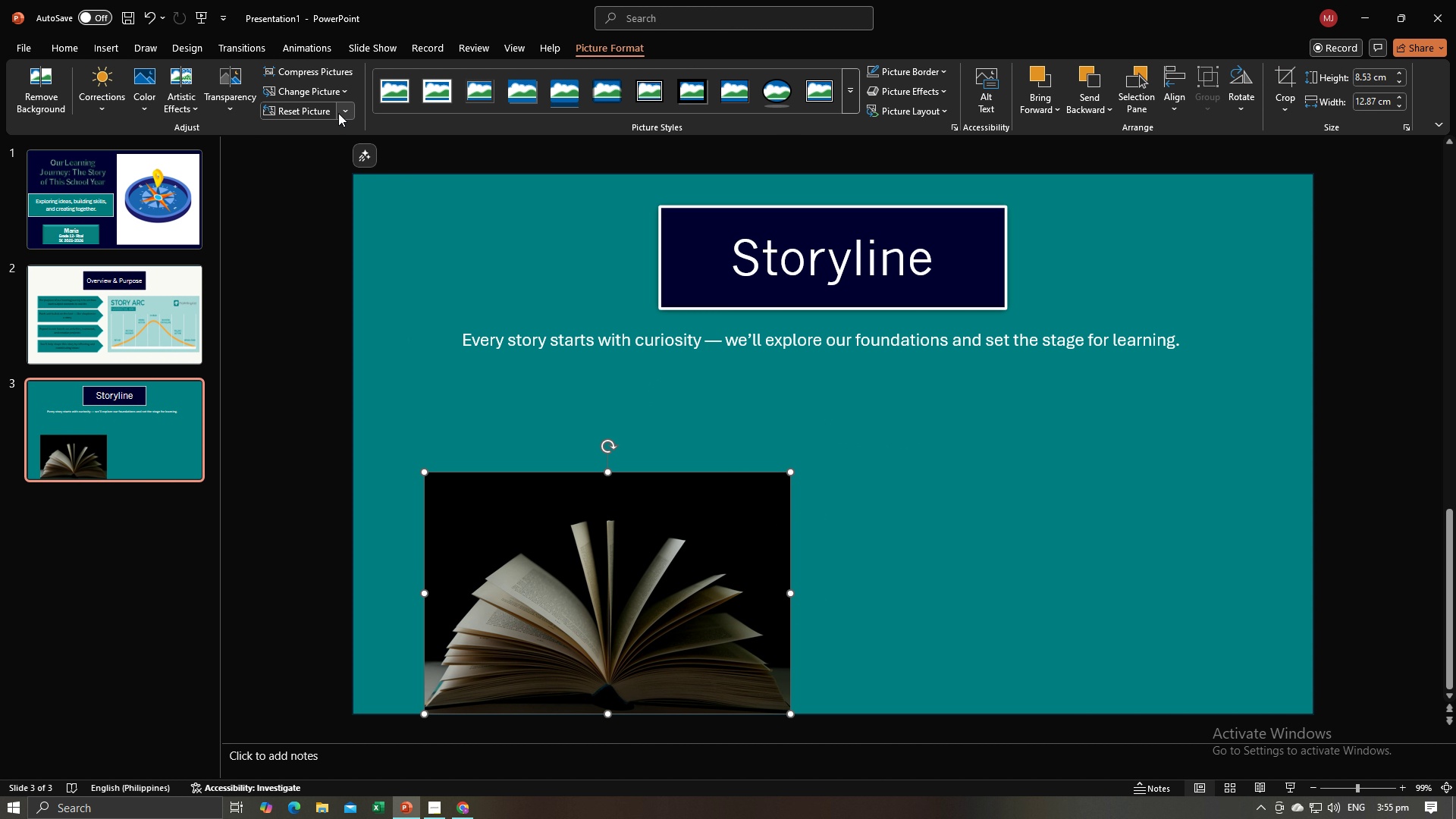 
left_click([148, 108])
 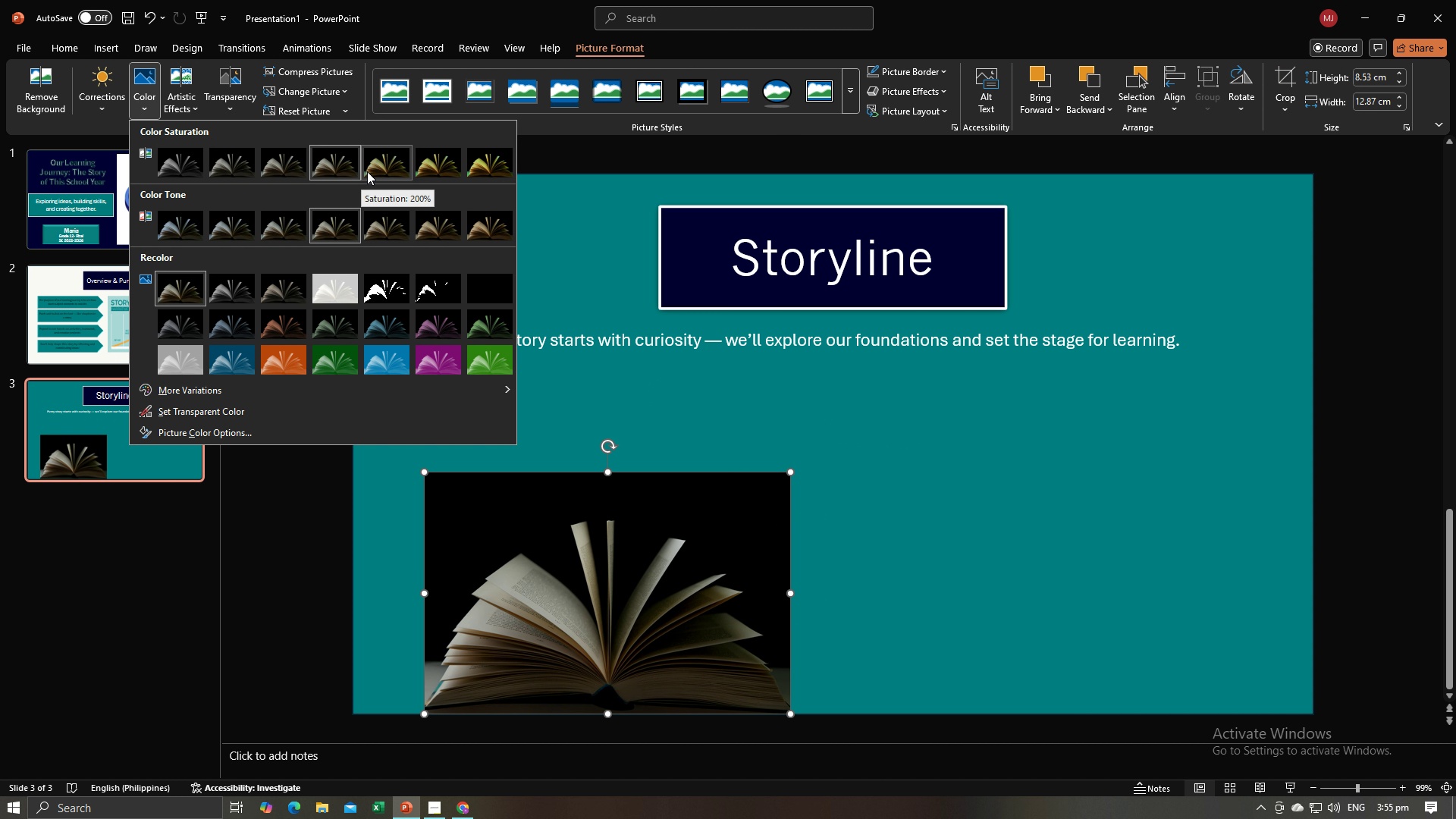 
mouse_move([342, 291])
 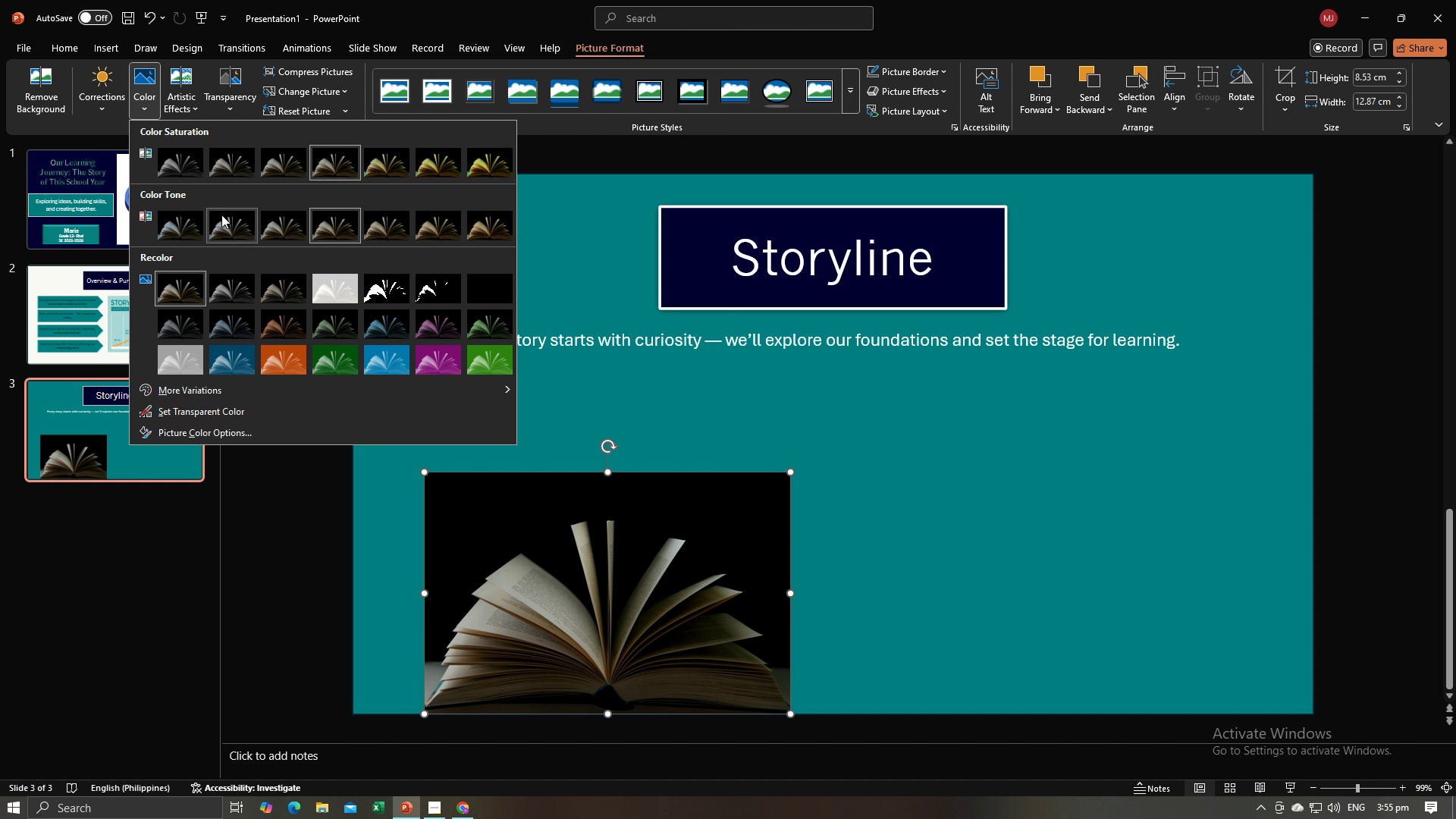 
wait(7.83)
 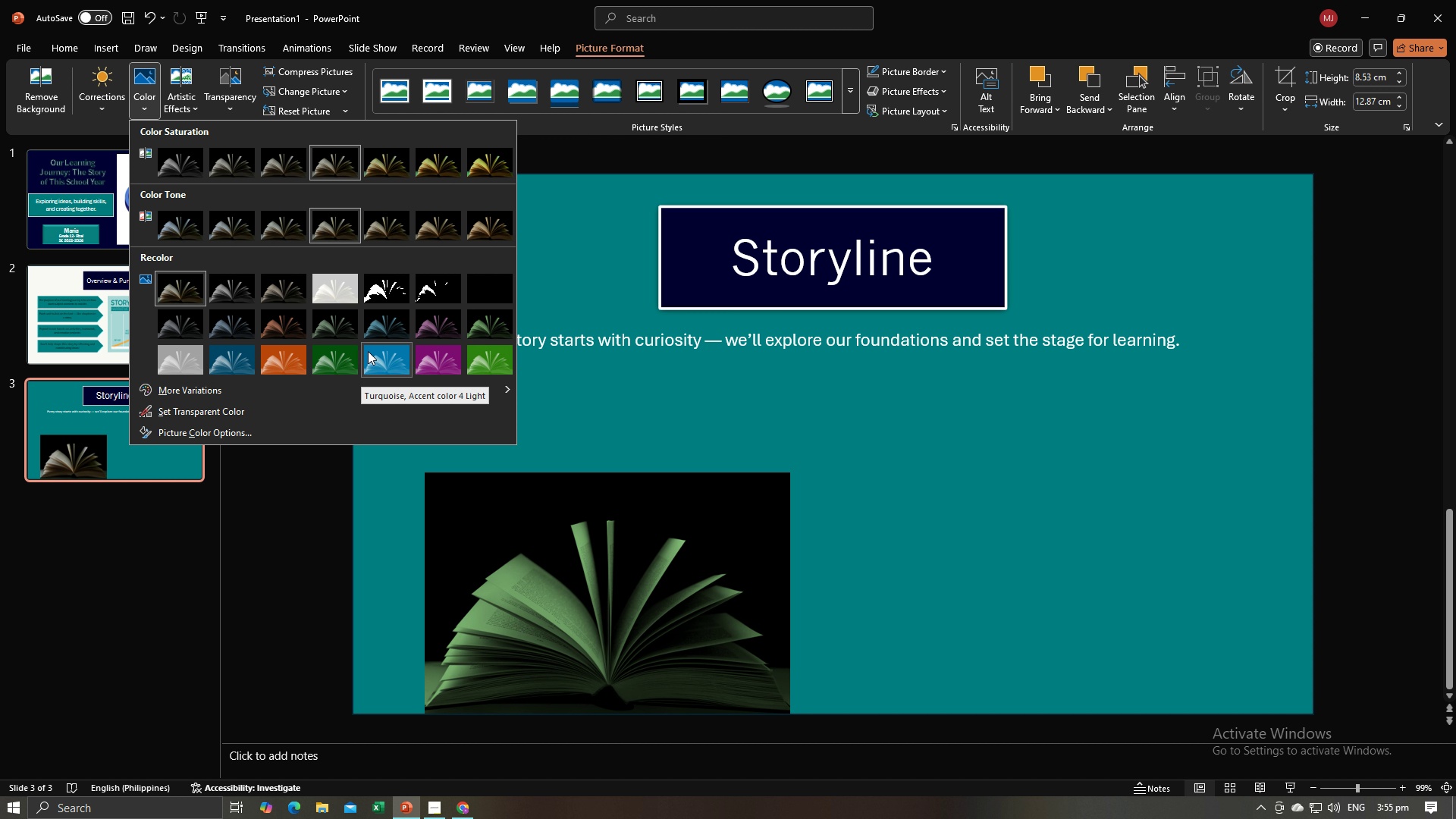 
scroll: coordinate [246, 259], scroll_direction: down, amount: 8.0
 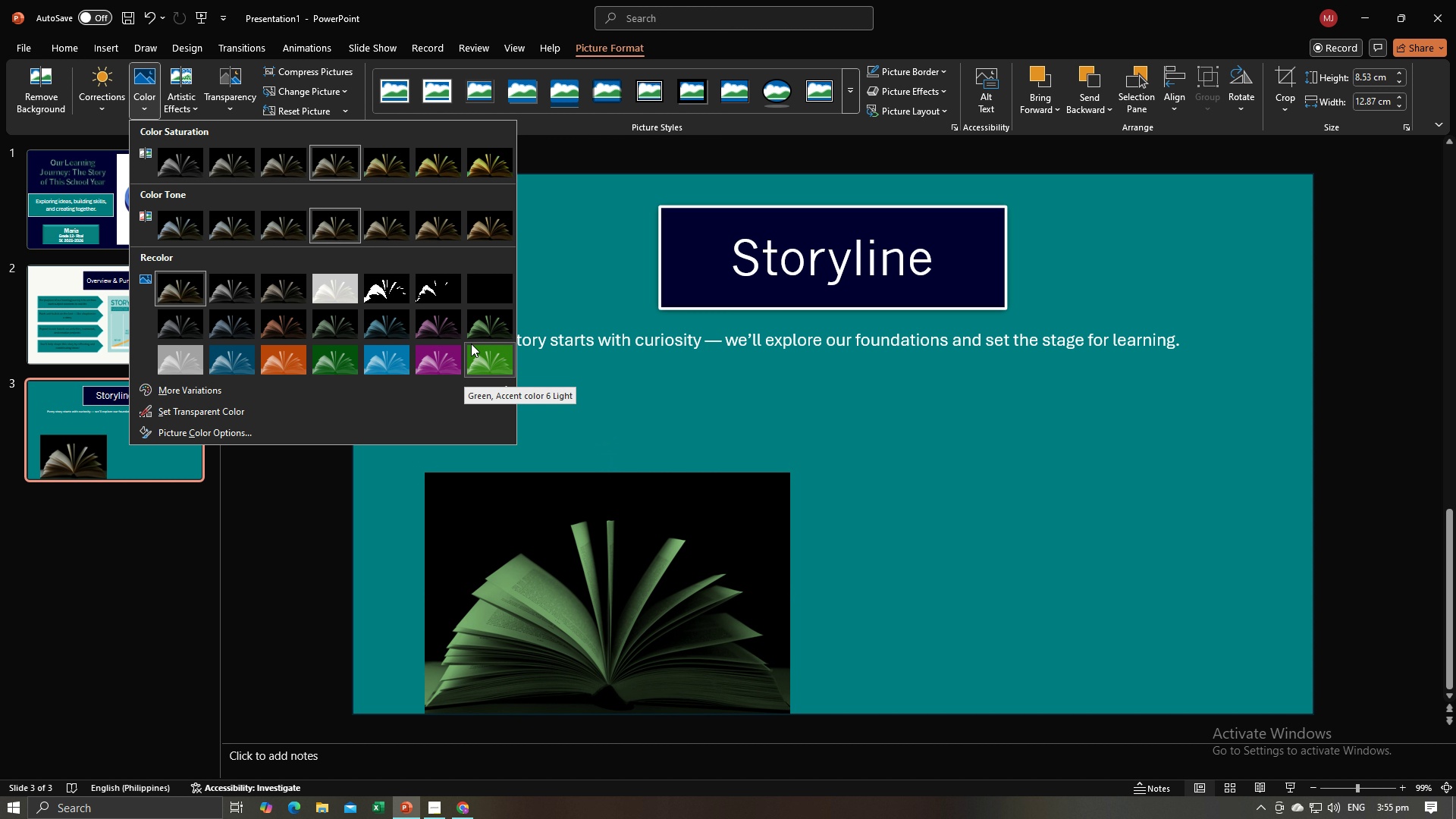 
wait(10.08)
 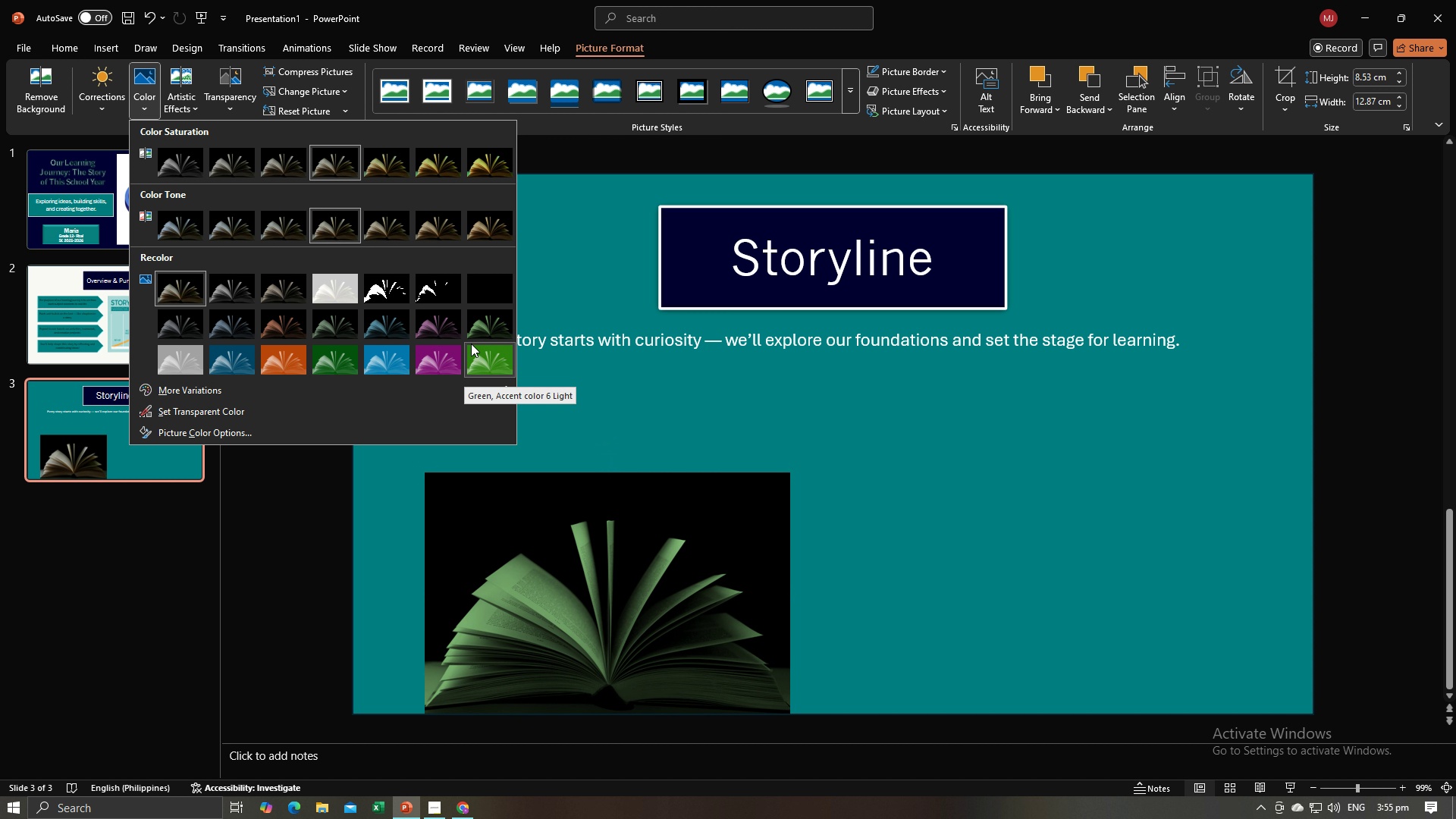 
left_click([213, 406])
 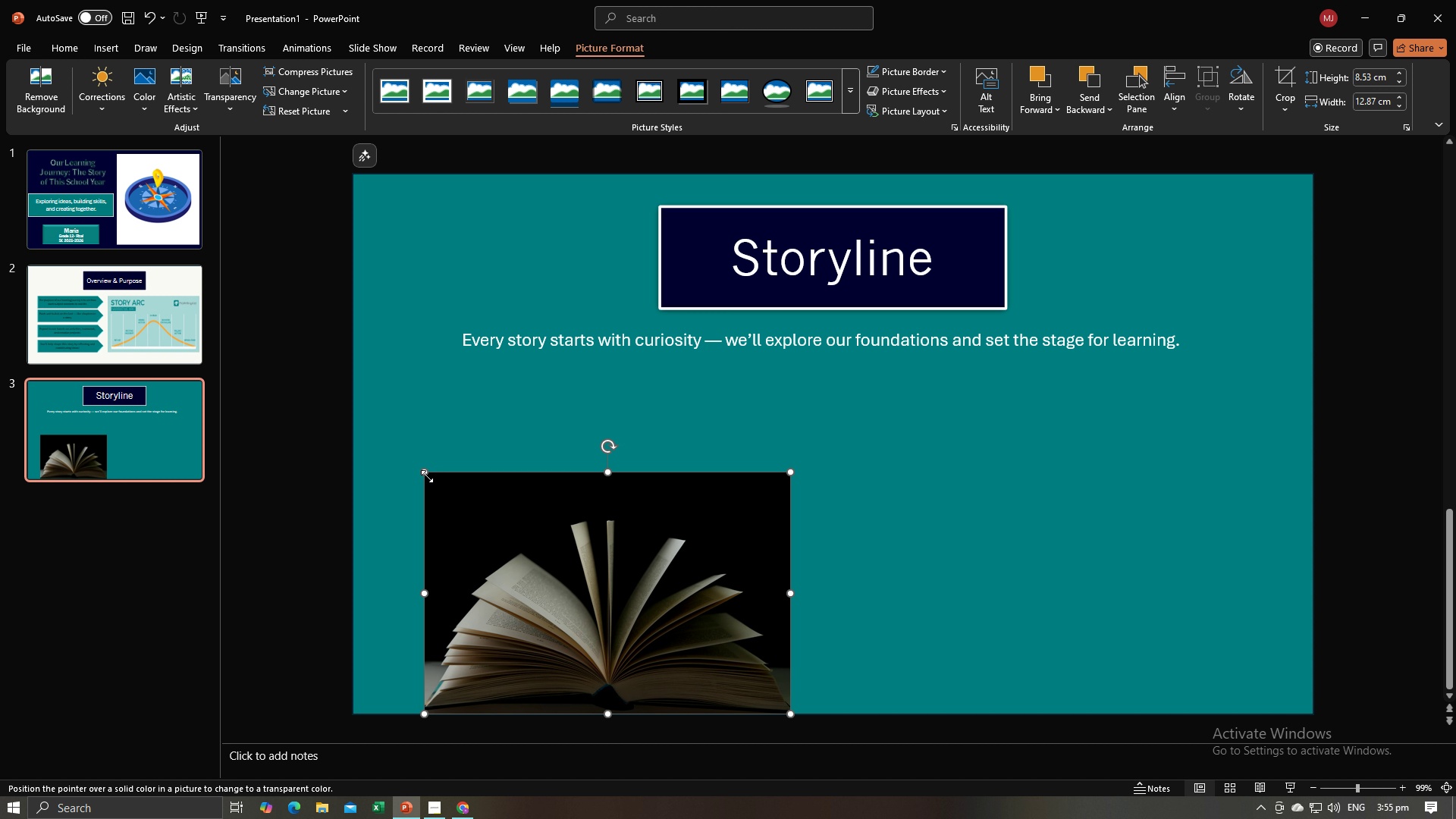 
wait(8.38)
 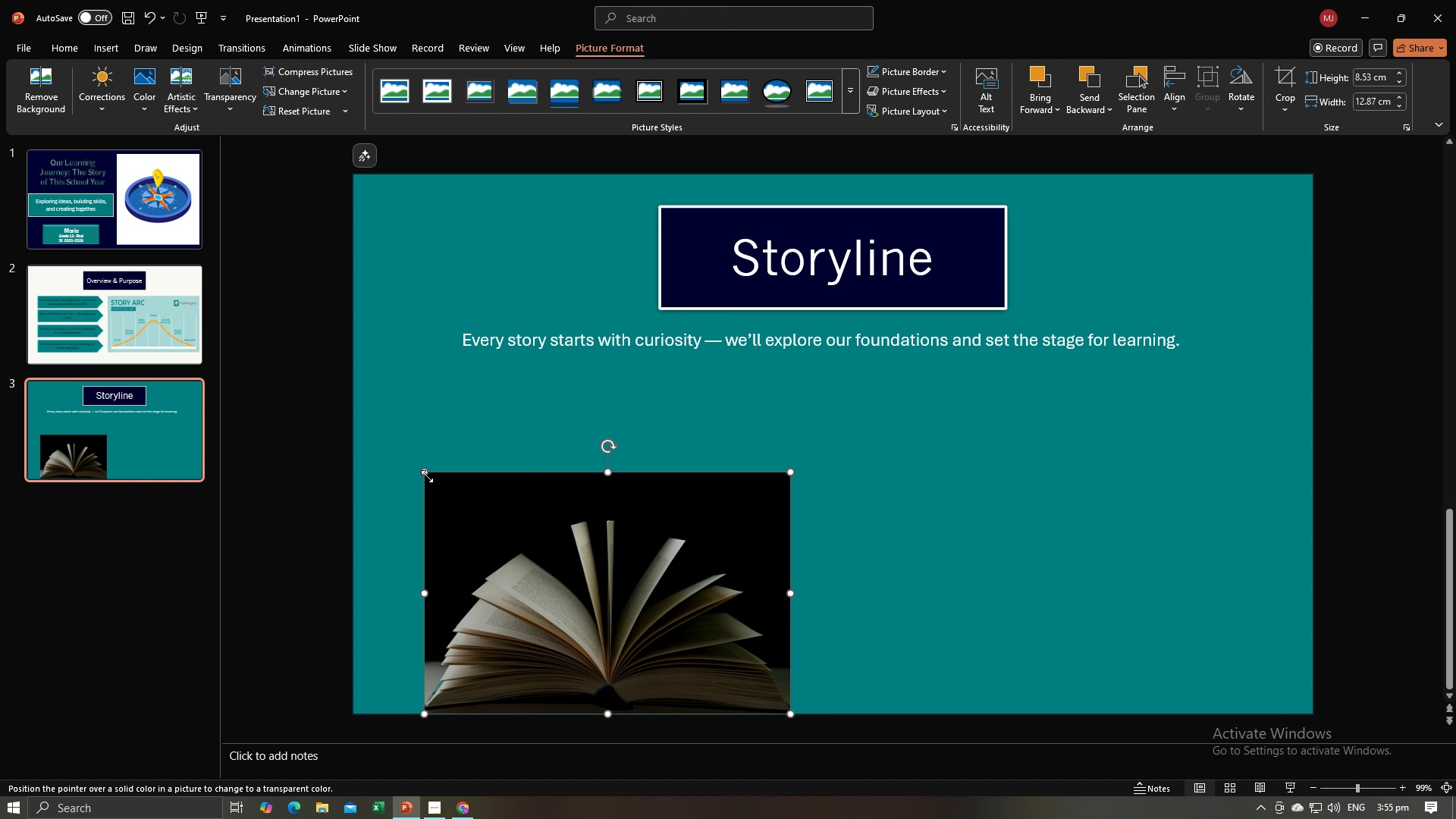 
left_click([133, 107])
 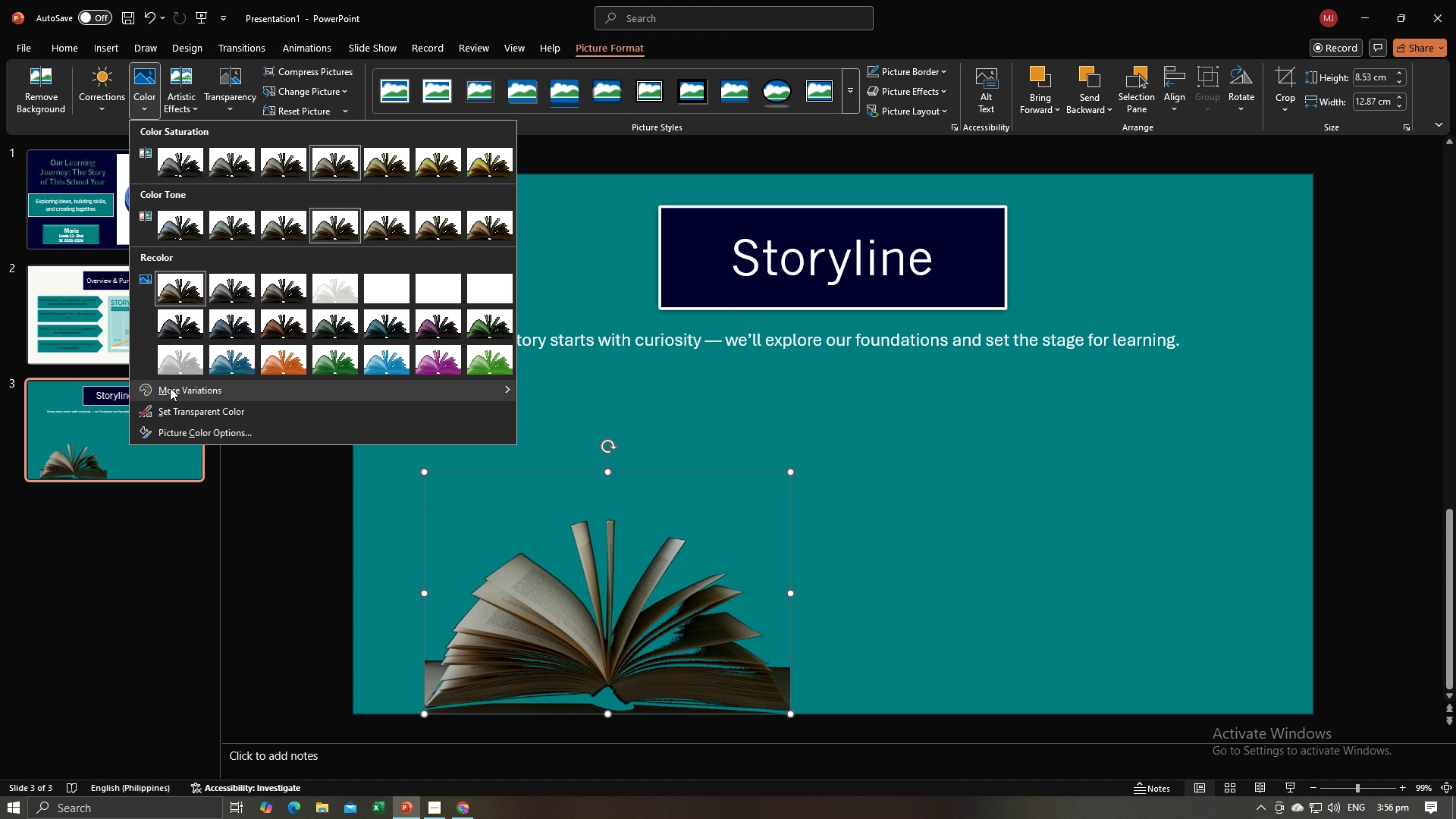 
left_click([183, 405])
 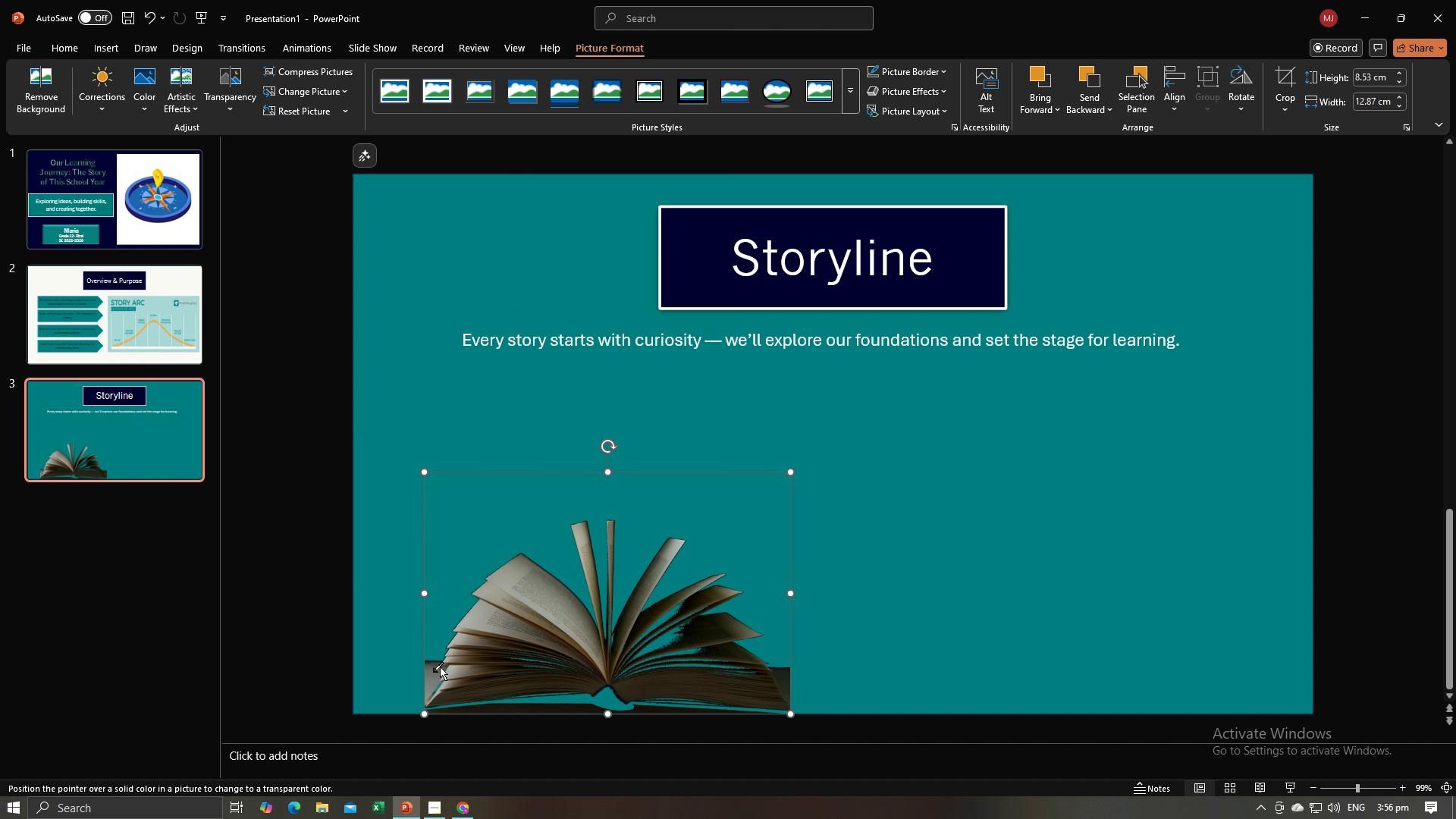 
left_click([430, 673])
 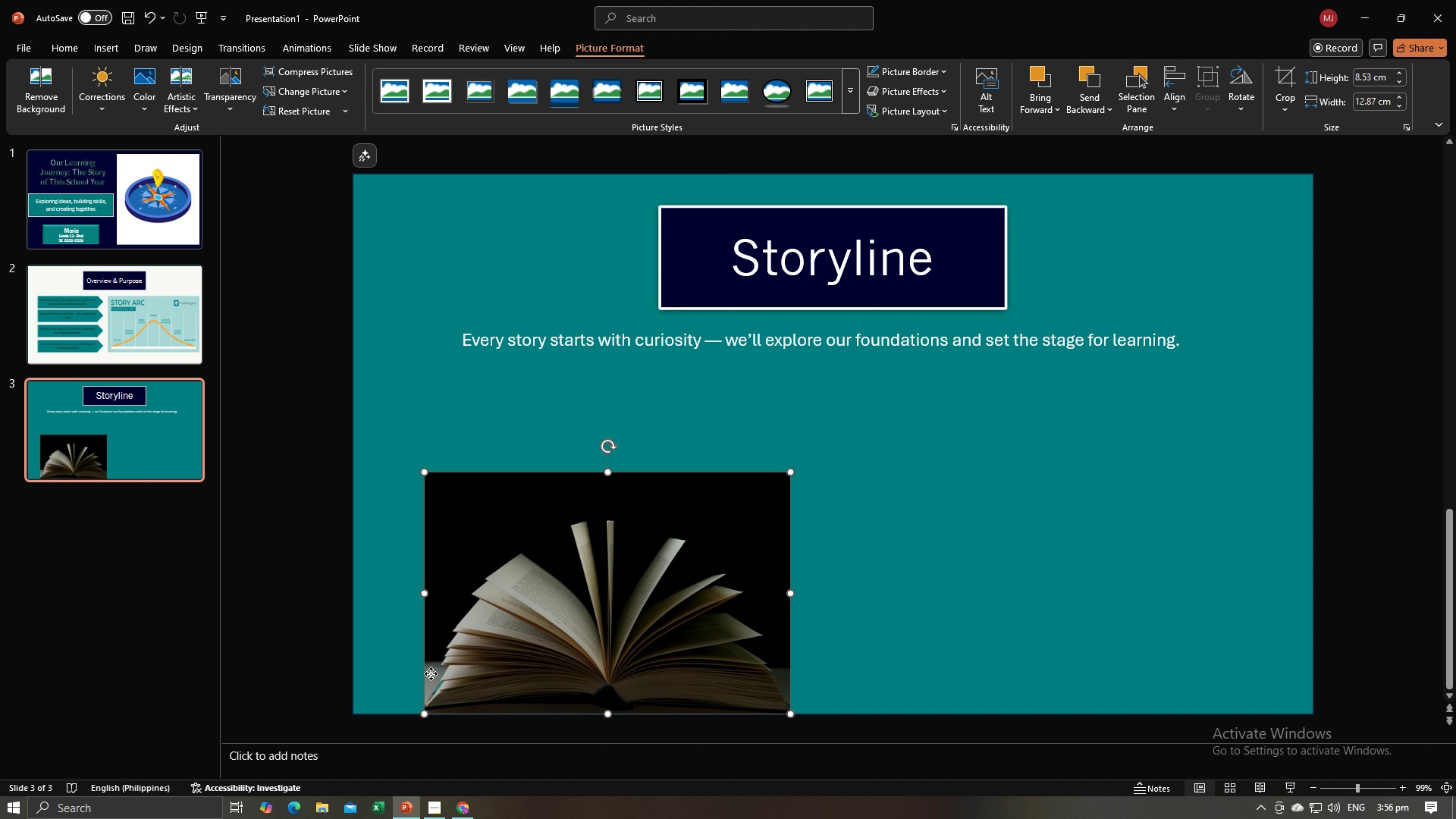 
left_click([431, 673])
 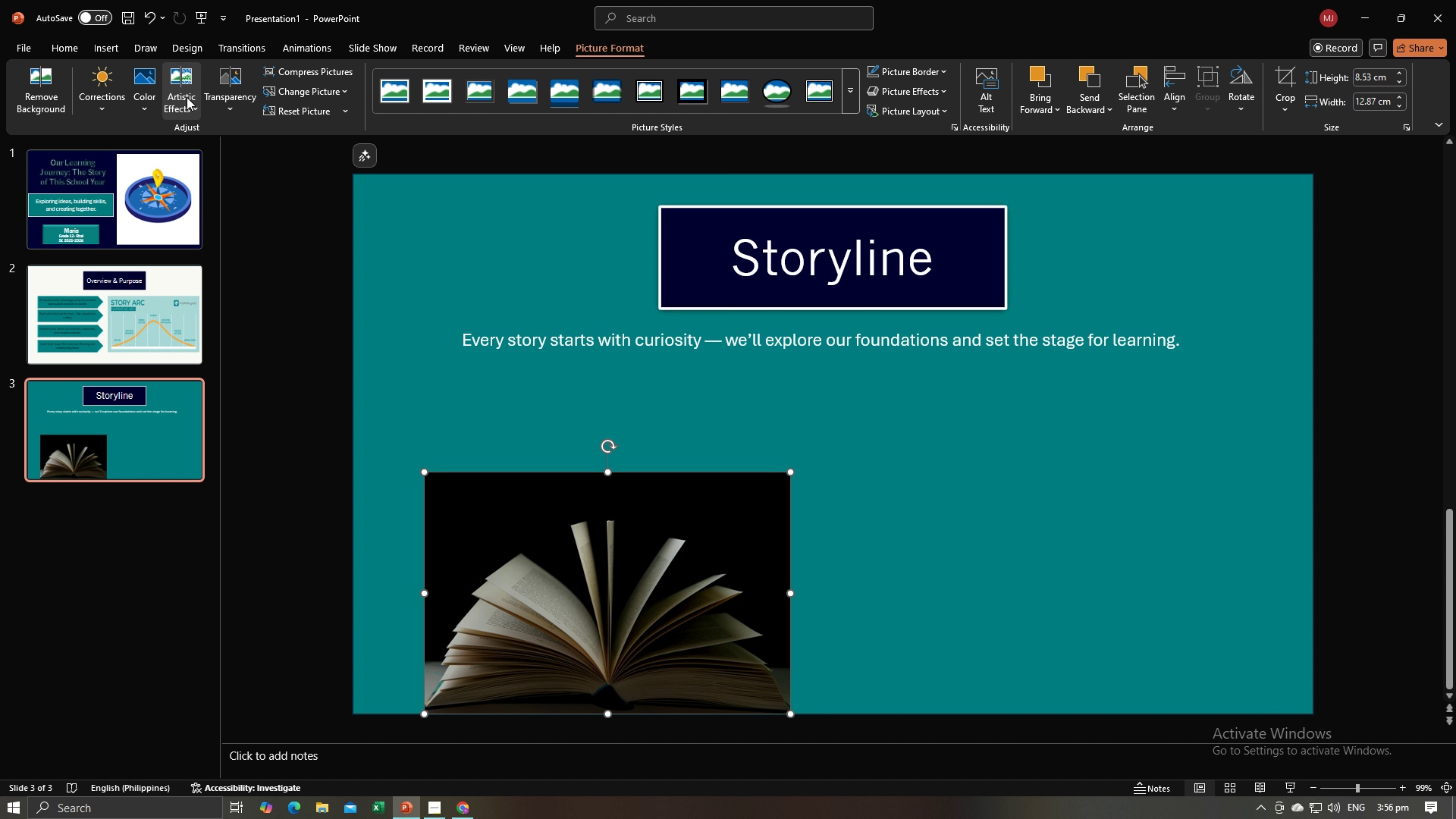 
left_click([157, 93])
 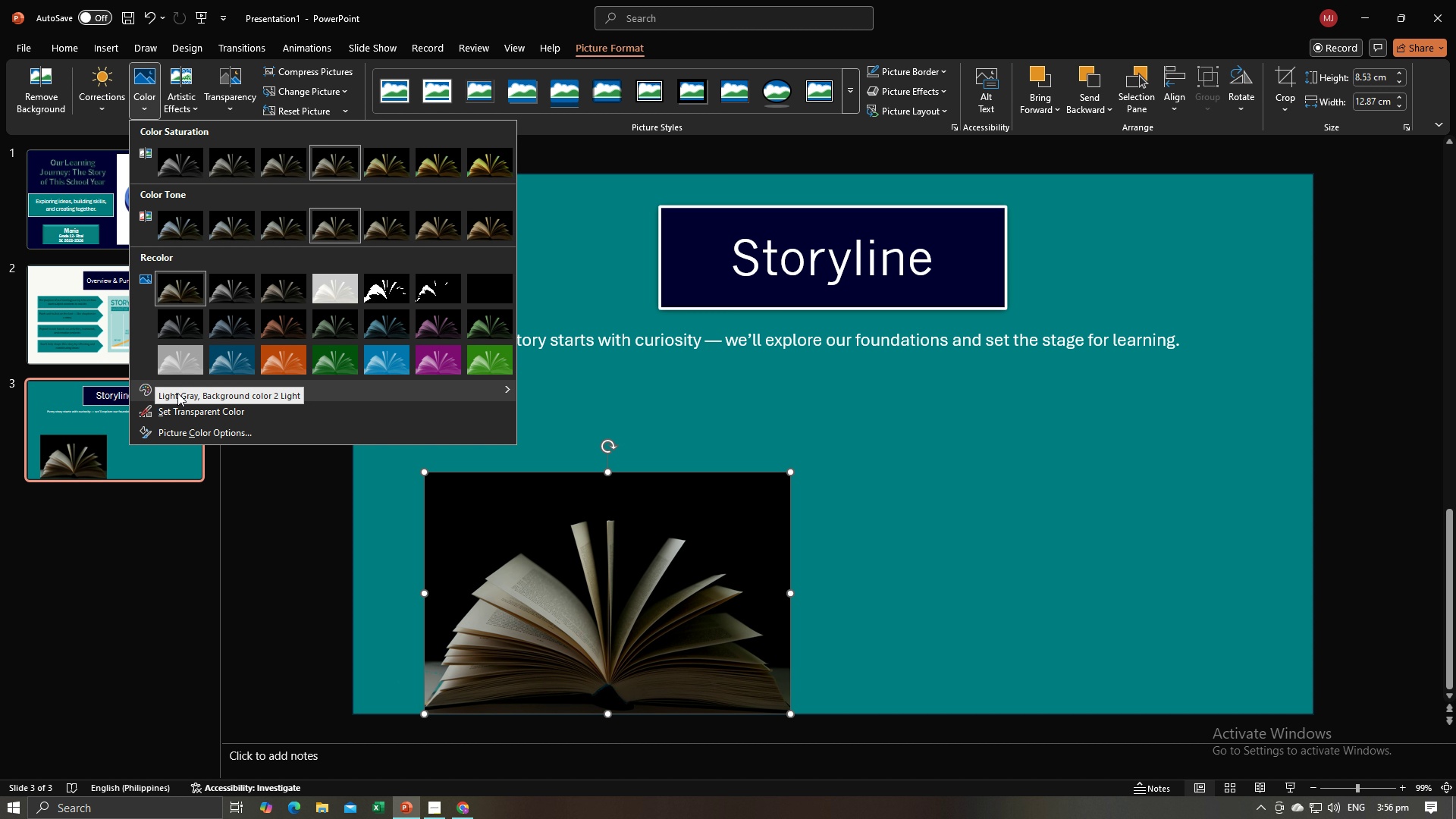 
left_click([179, 413])
 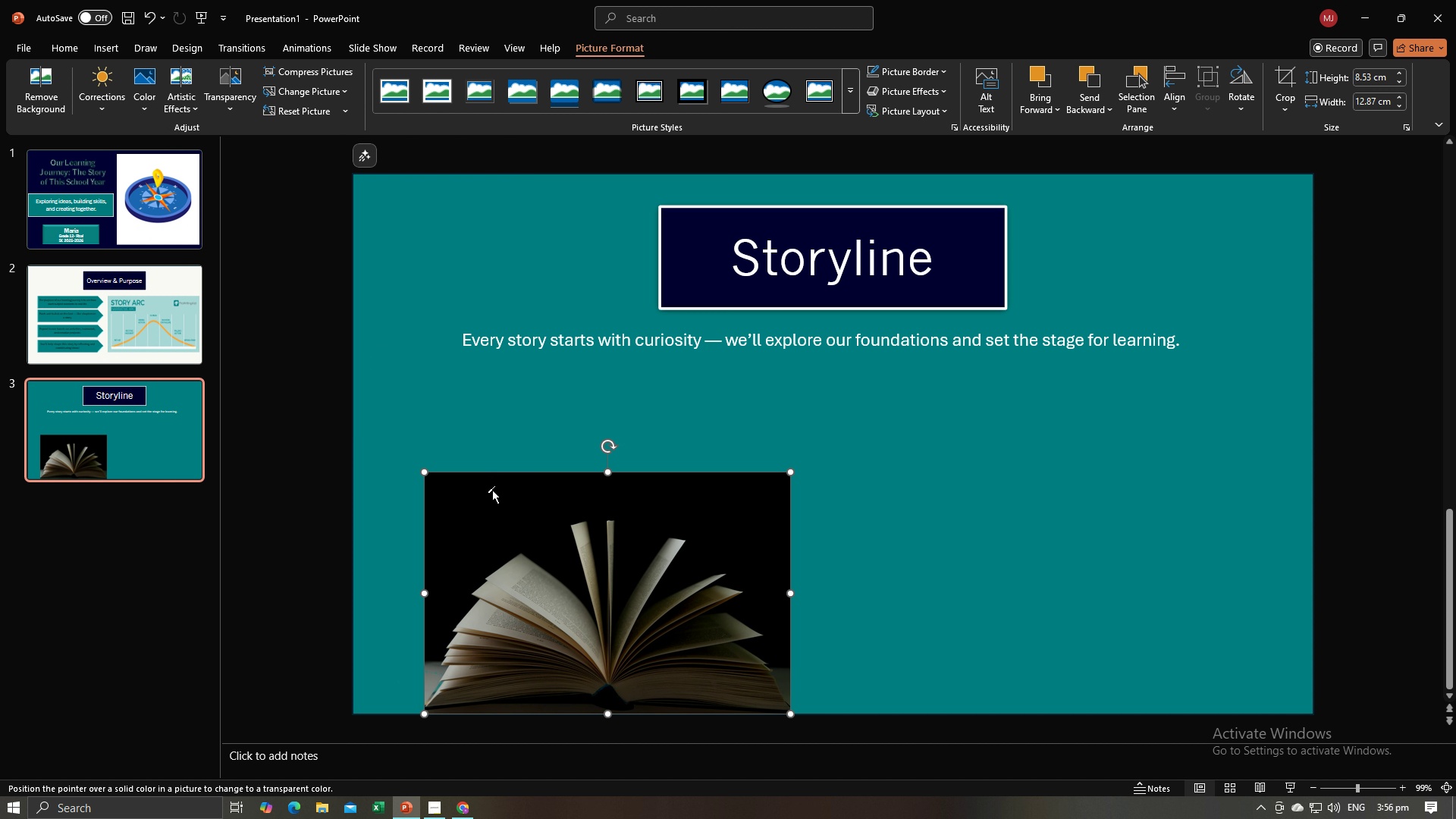 
left_click([485, 495])
 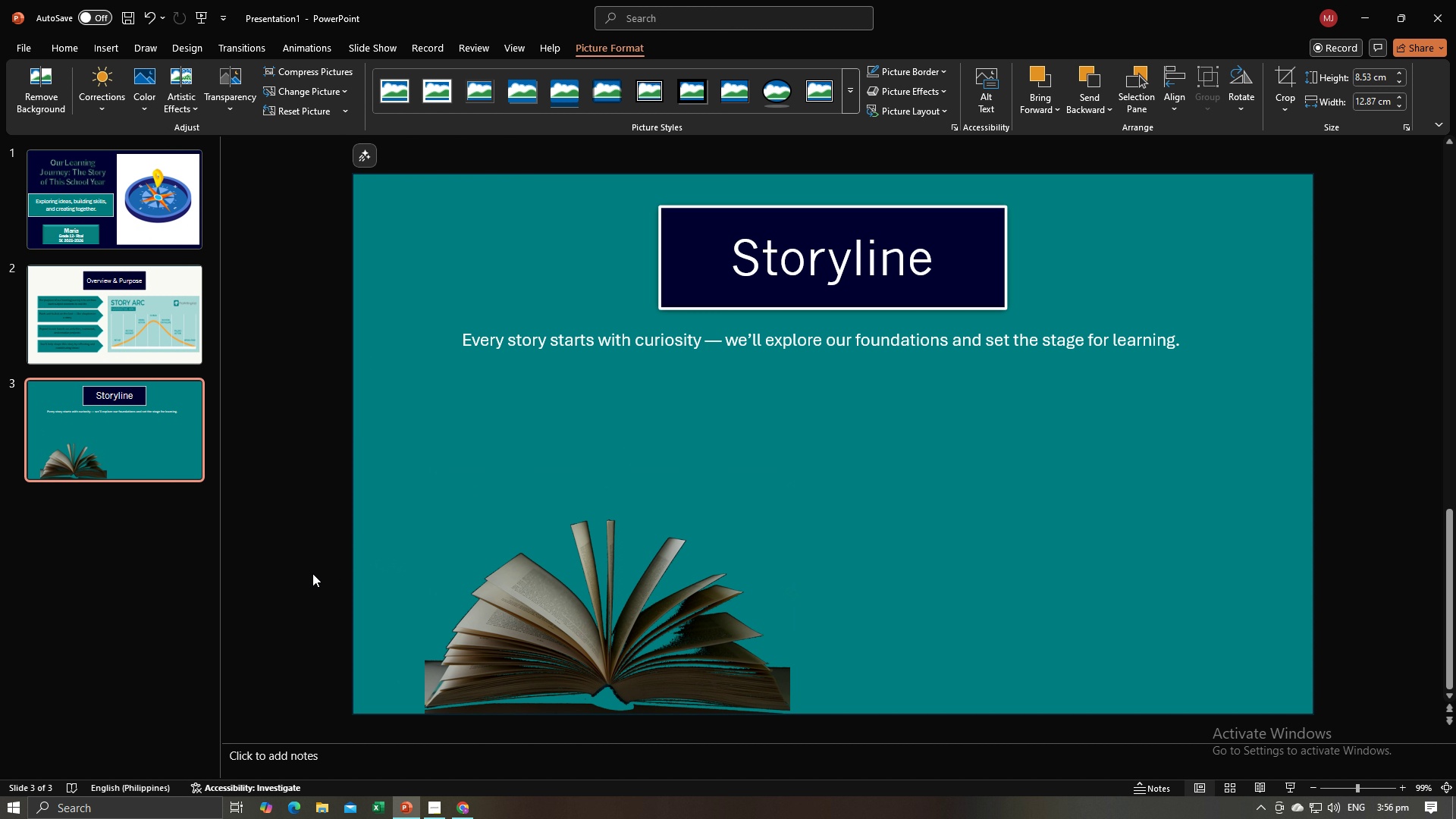 
left_click([312, 573])
 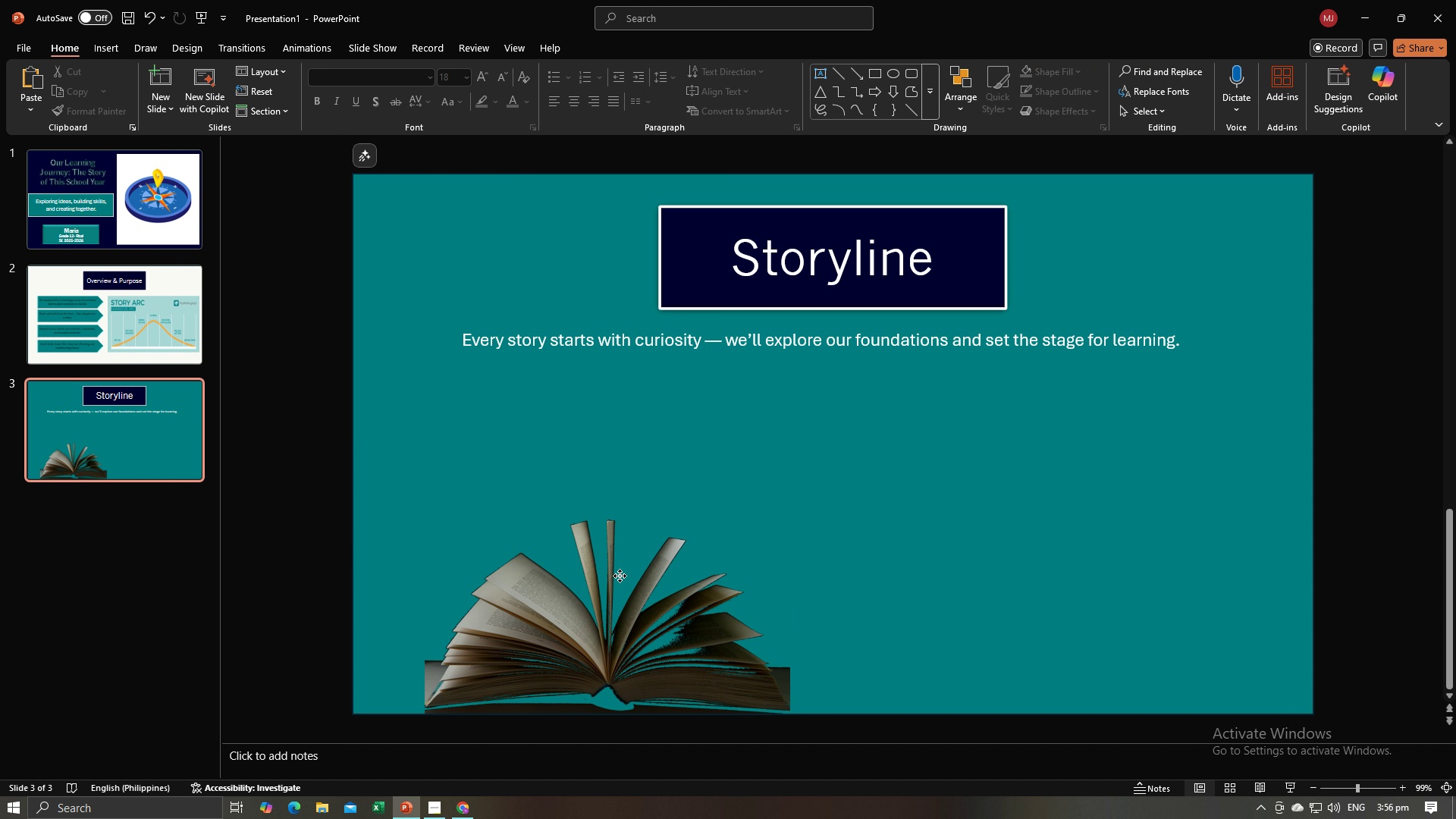 
left_click([620, 576])
 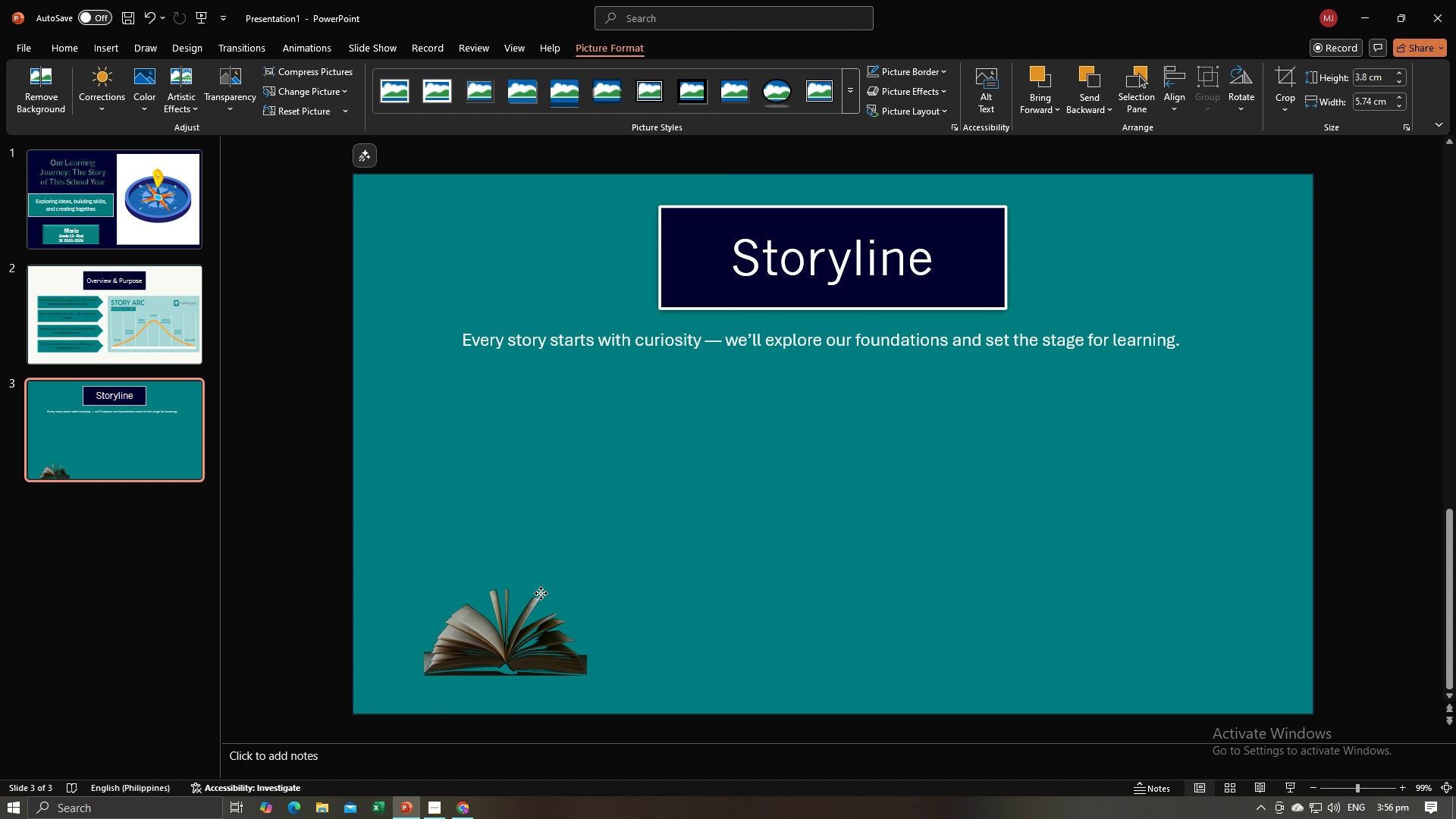 
wait(9.02)
 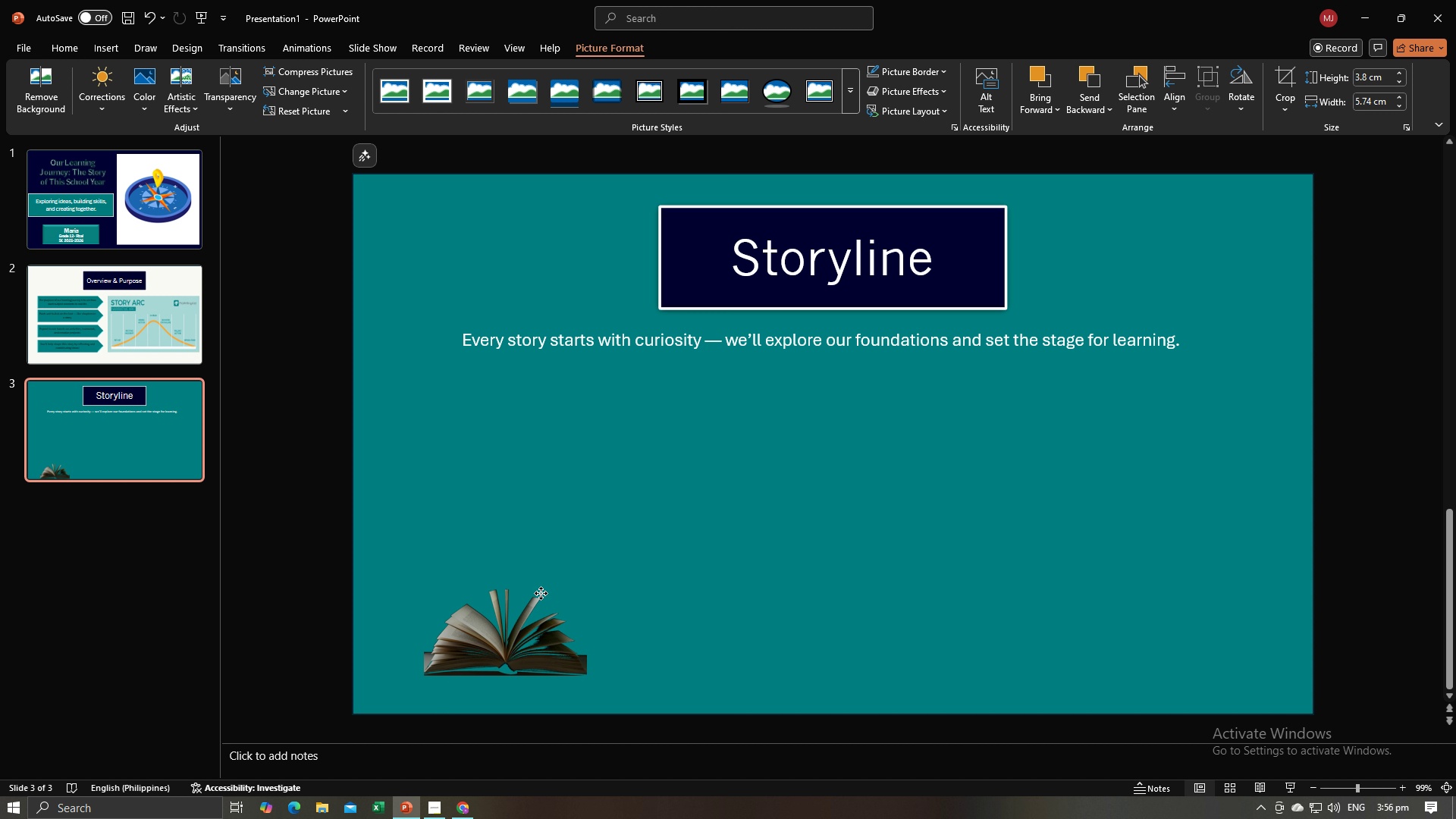 
left_click([107, 48])
 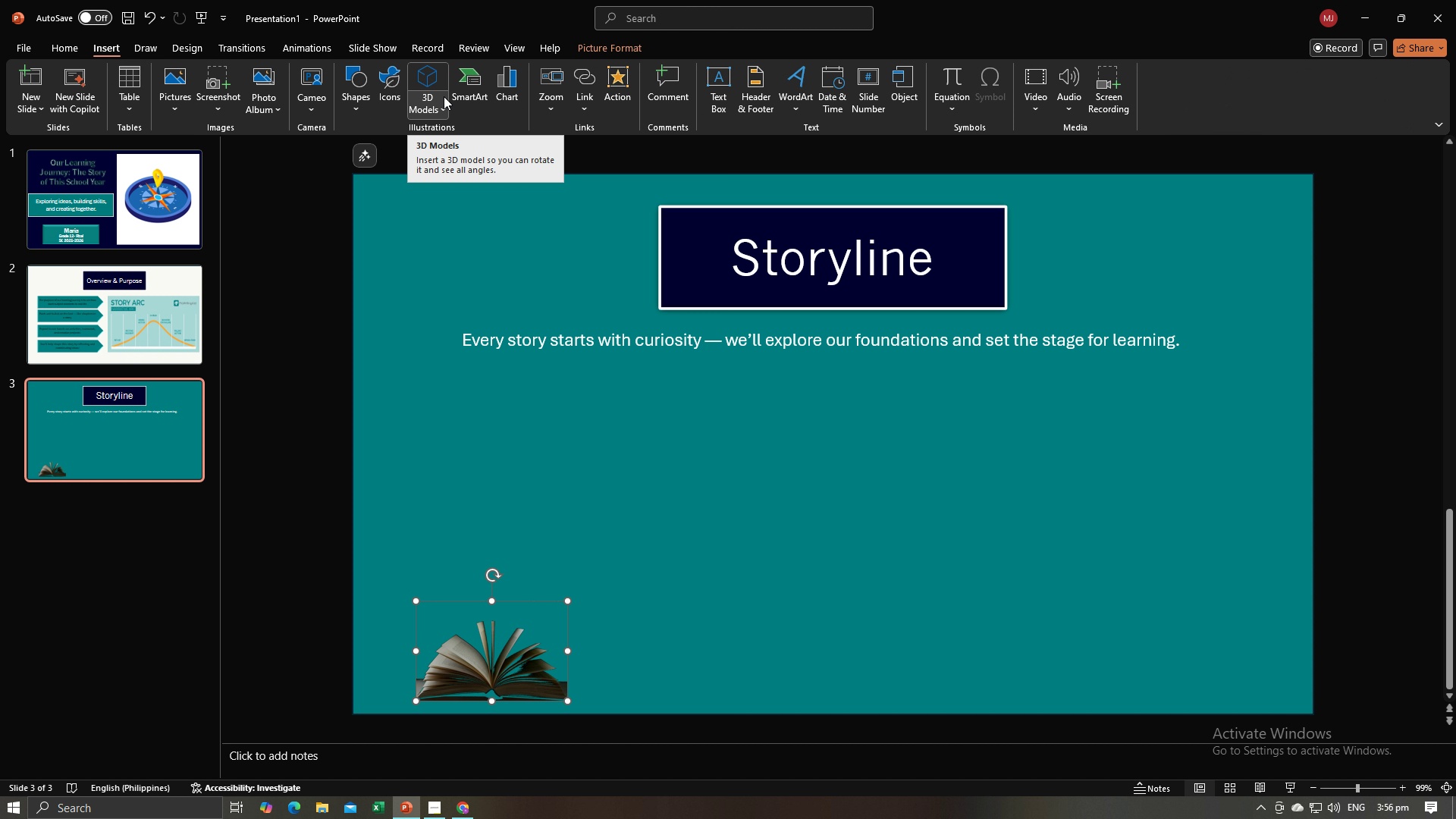 
mouse_move([534, 133])
 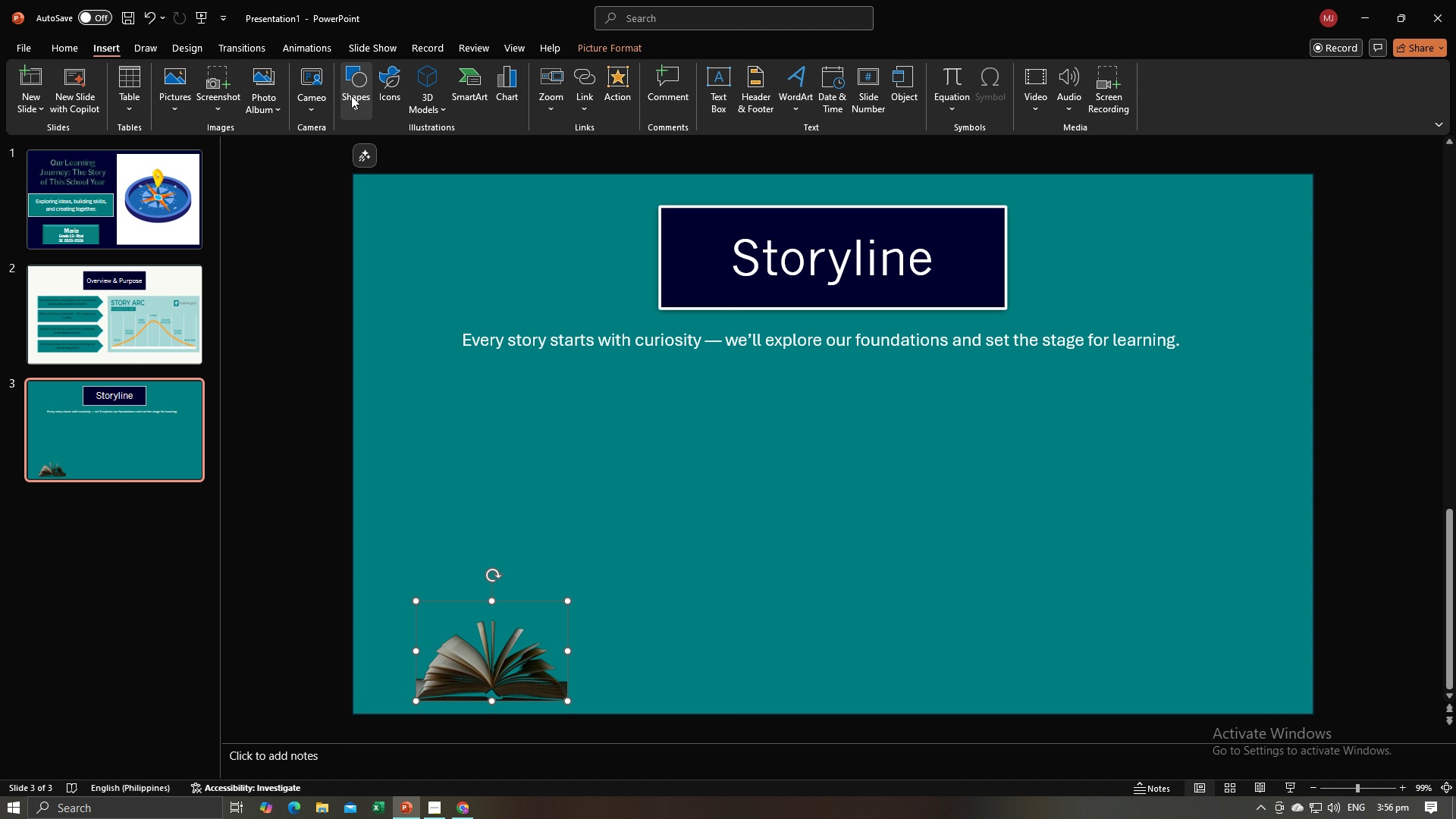 
left_click([351, 96])
 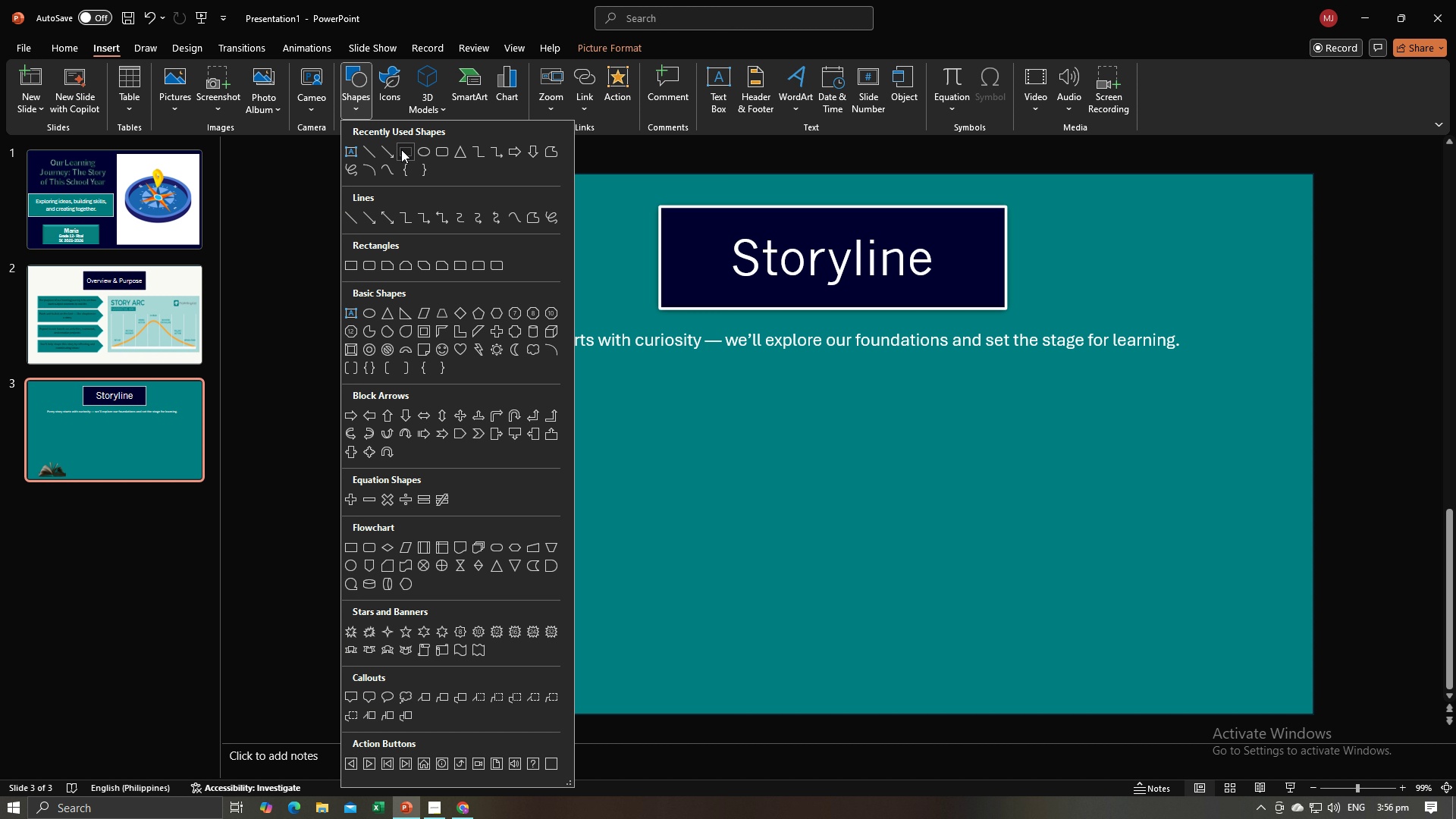 
left_click([401, 149])
 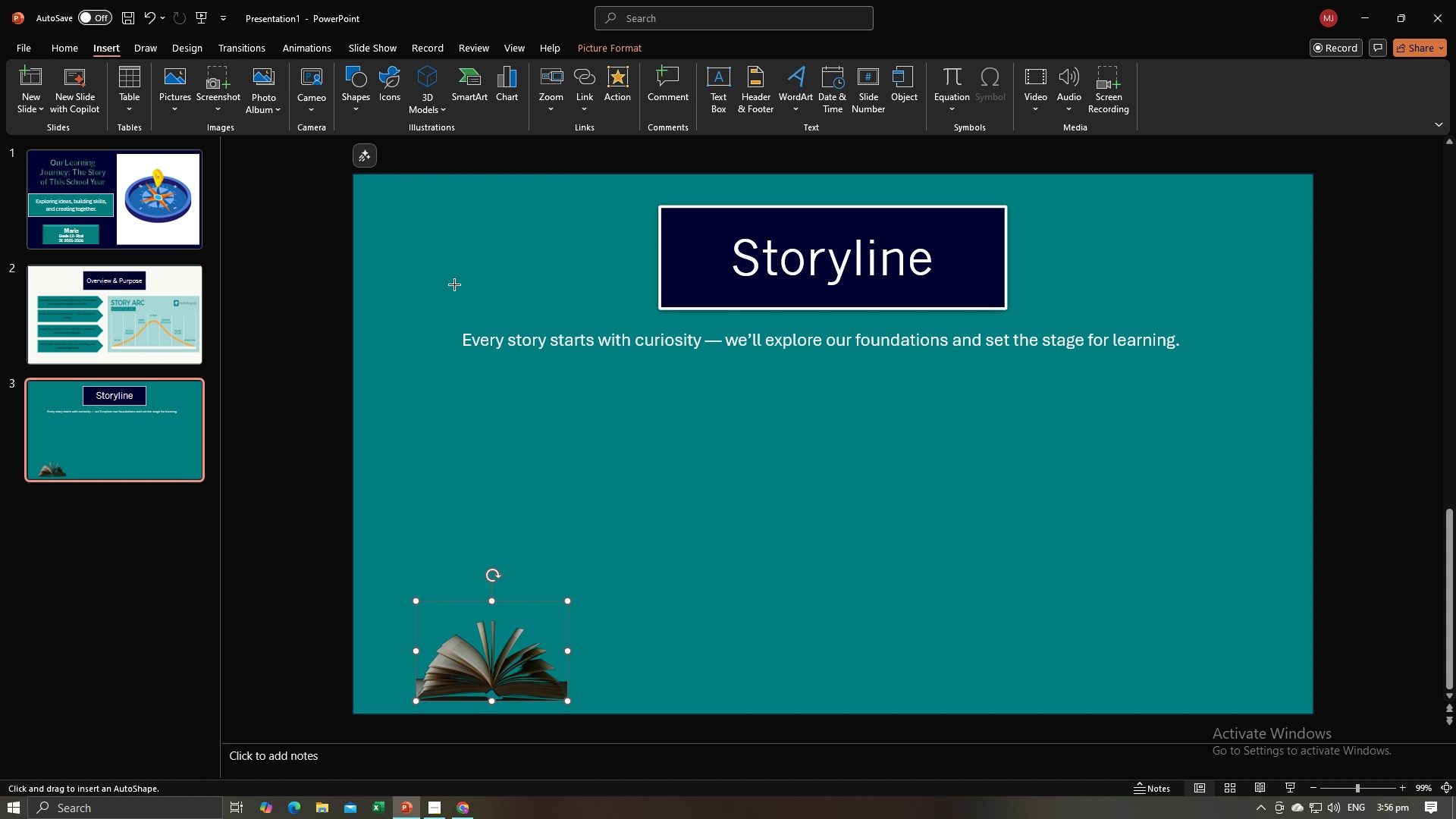 
left_click([361, 108])
 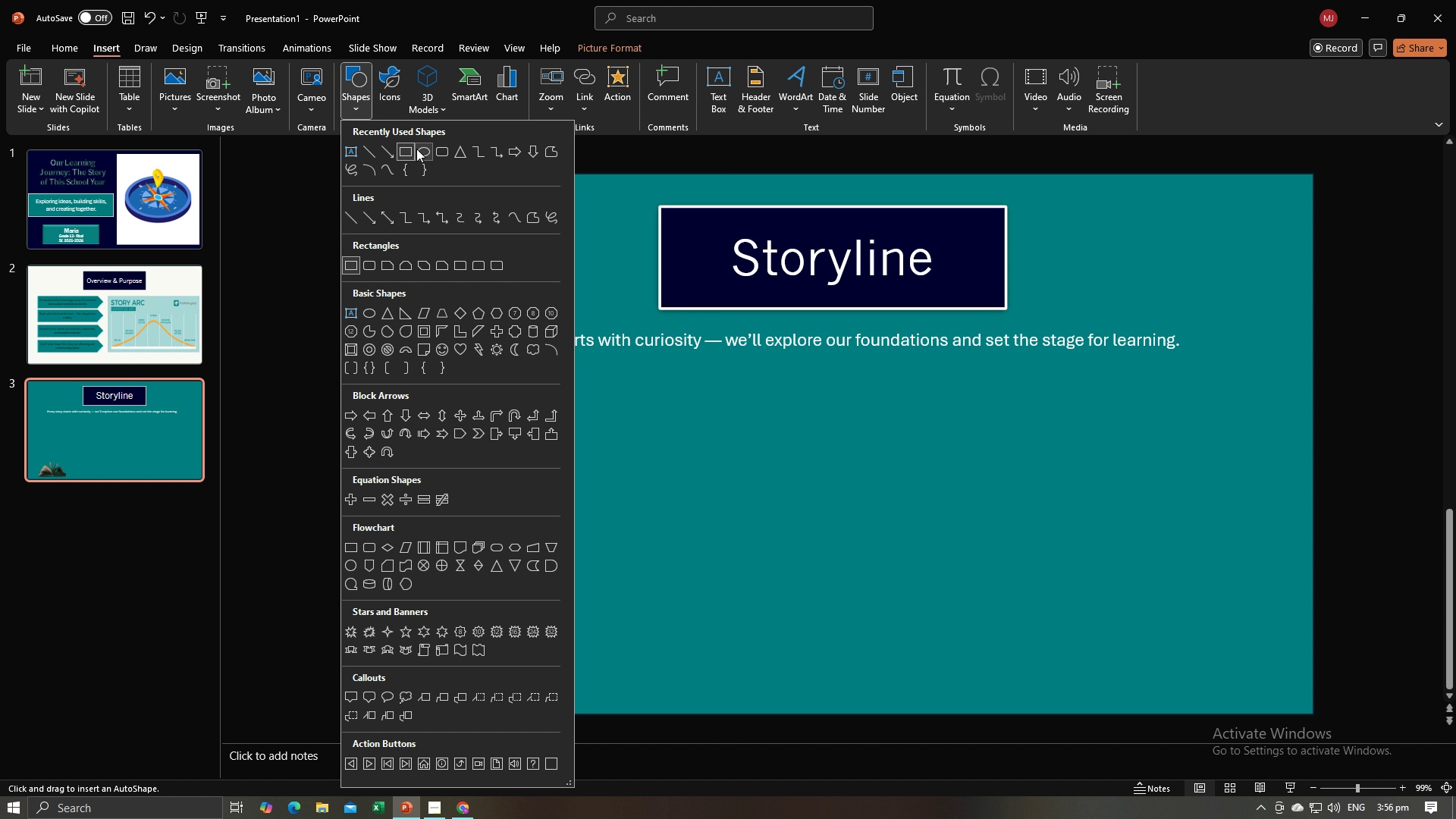 
left_click([416, 149])
 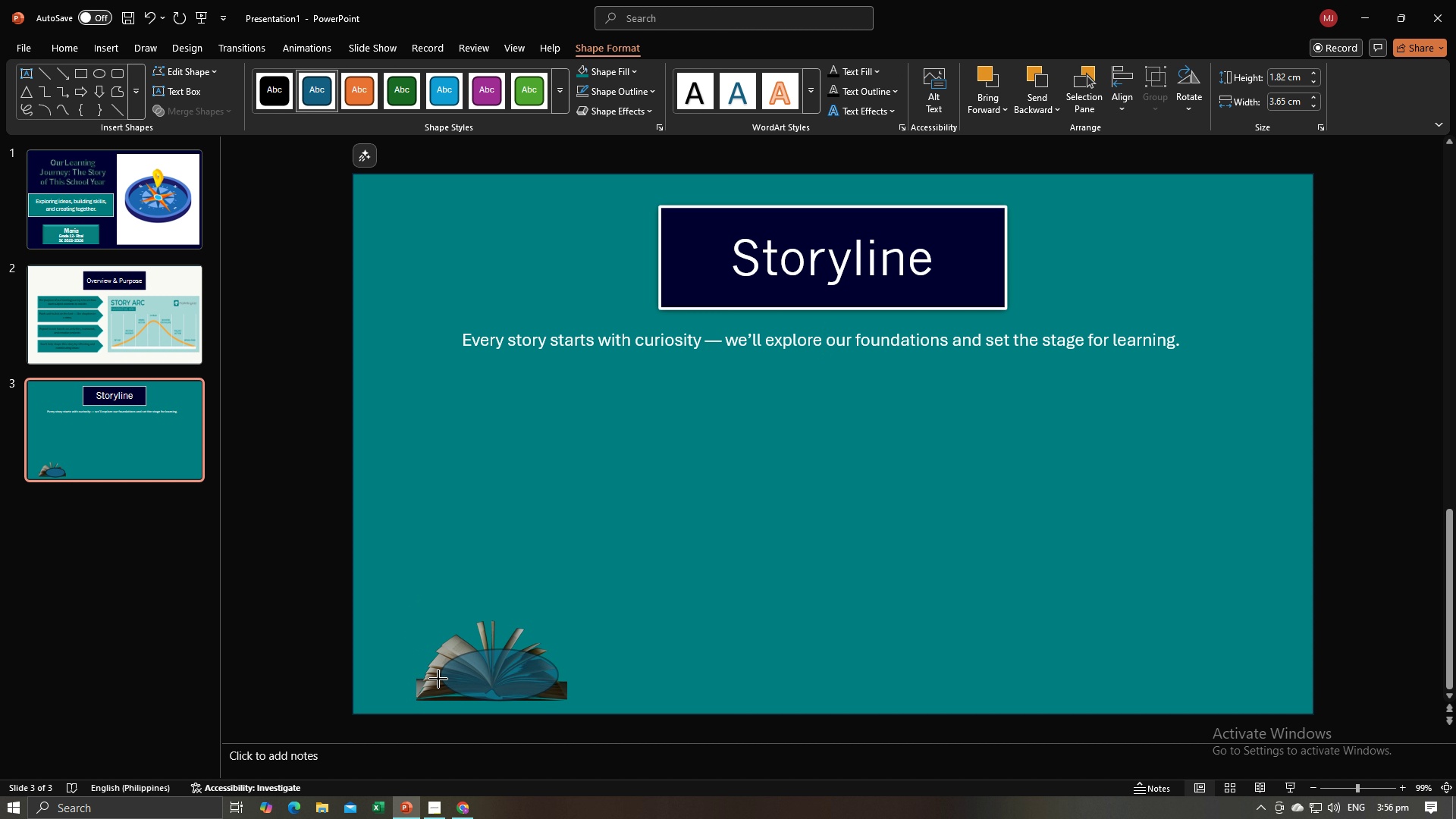 
wait(13.82)
 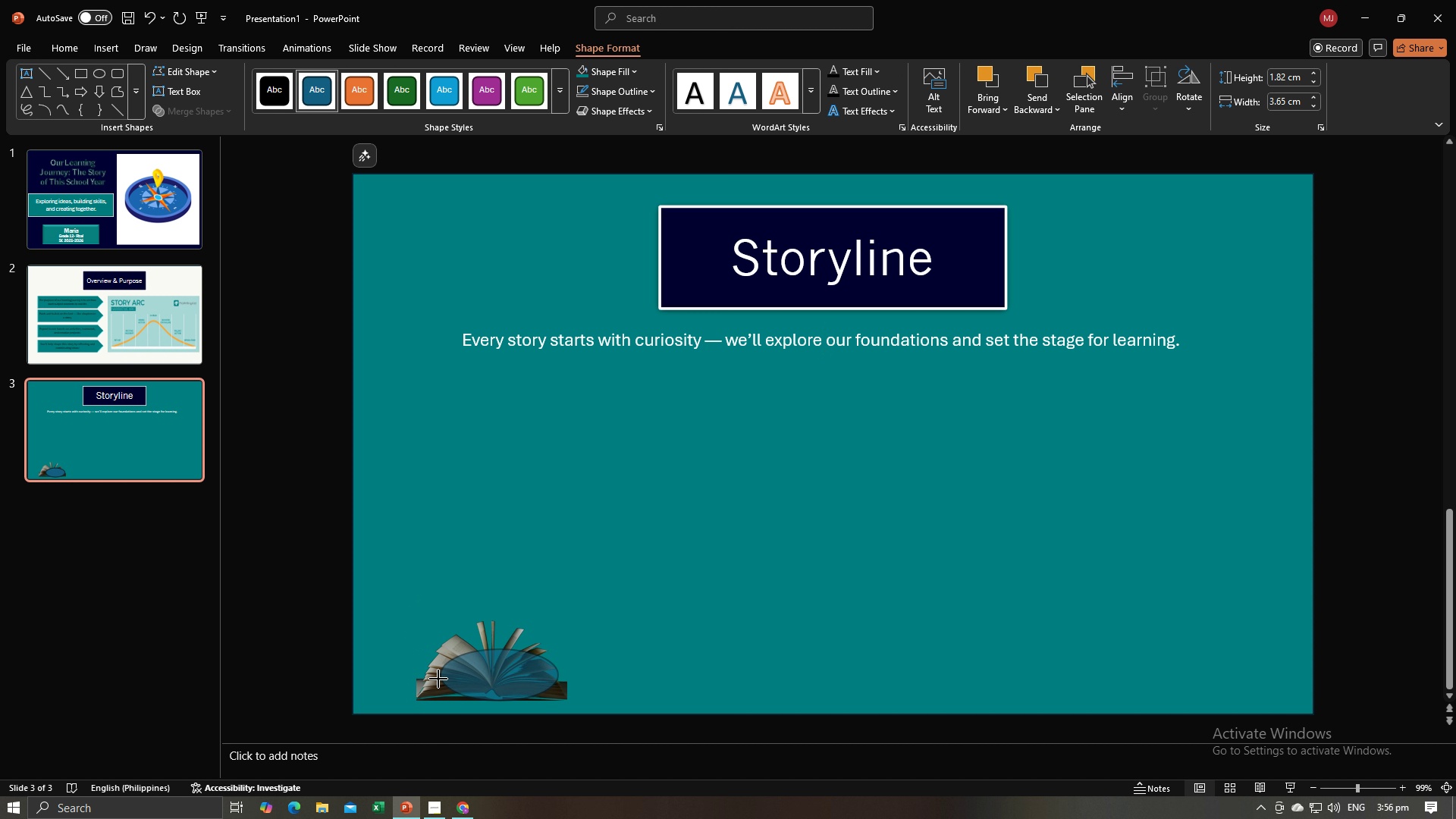 
left_click([597, 74])
 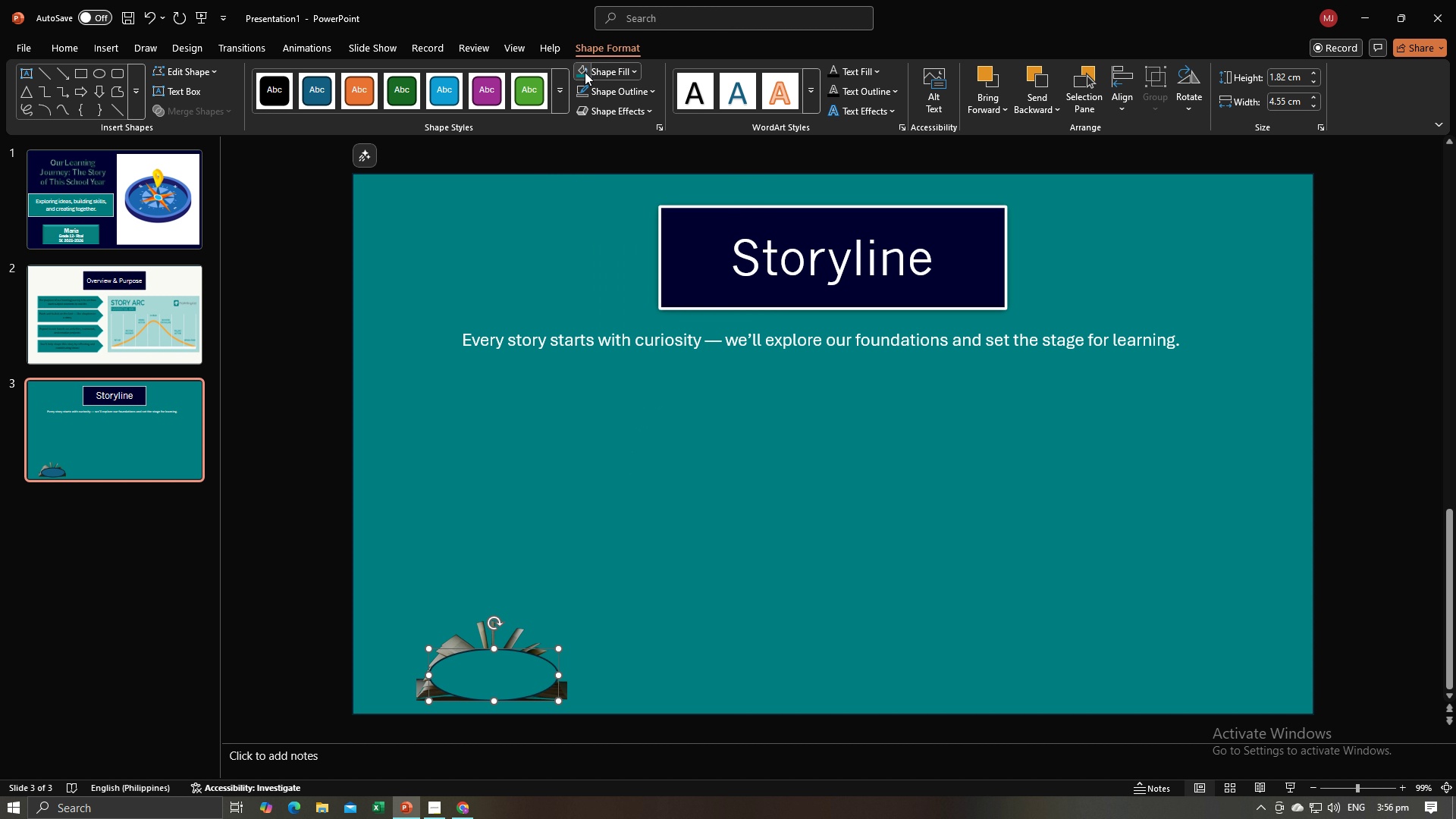 
double_click([585, 72])
 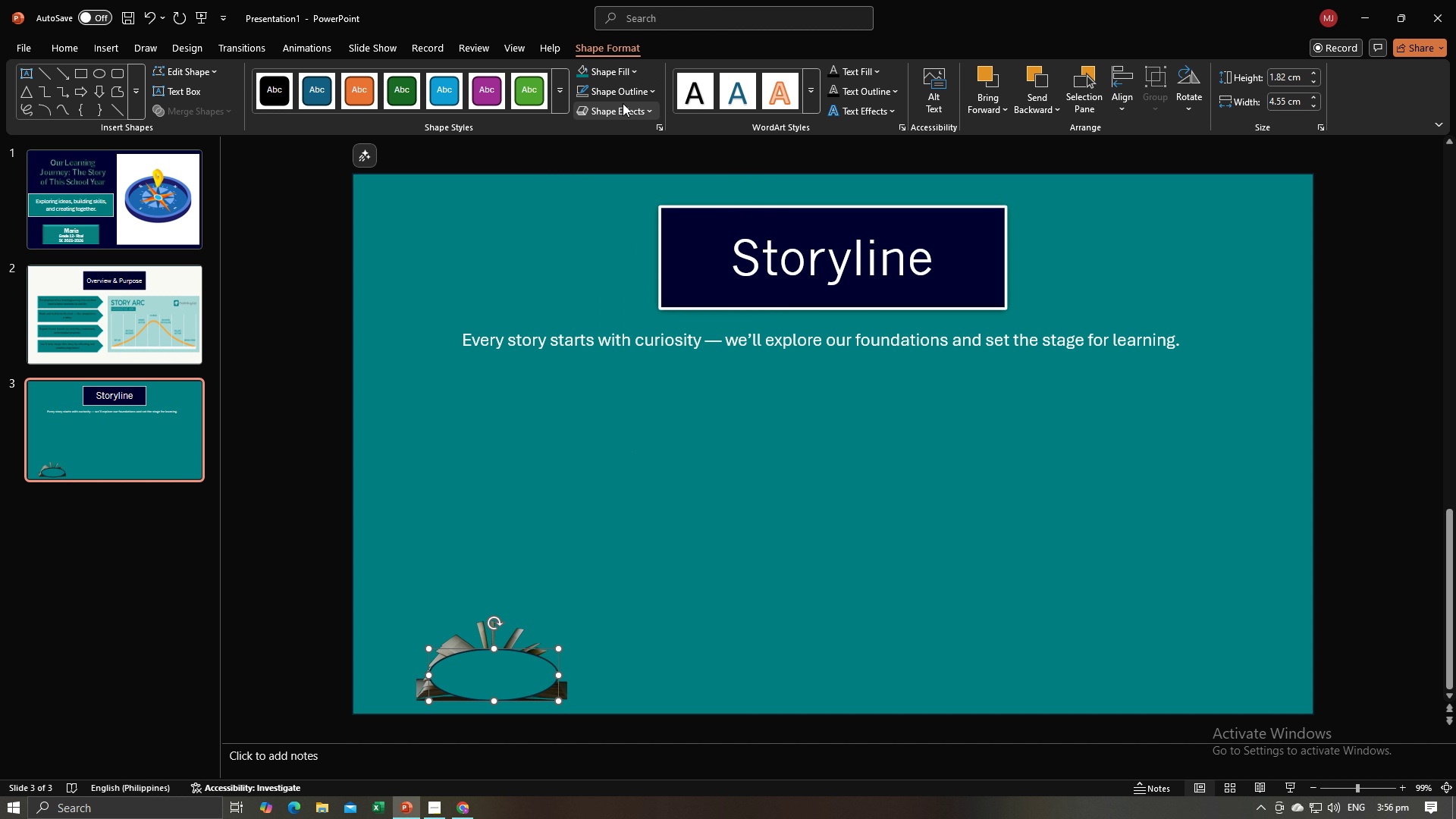 
left_click([623, 96])
 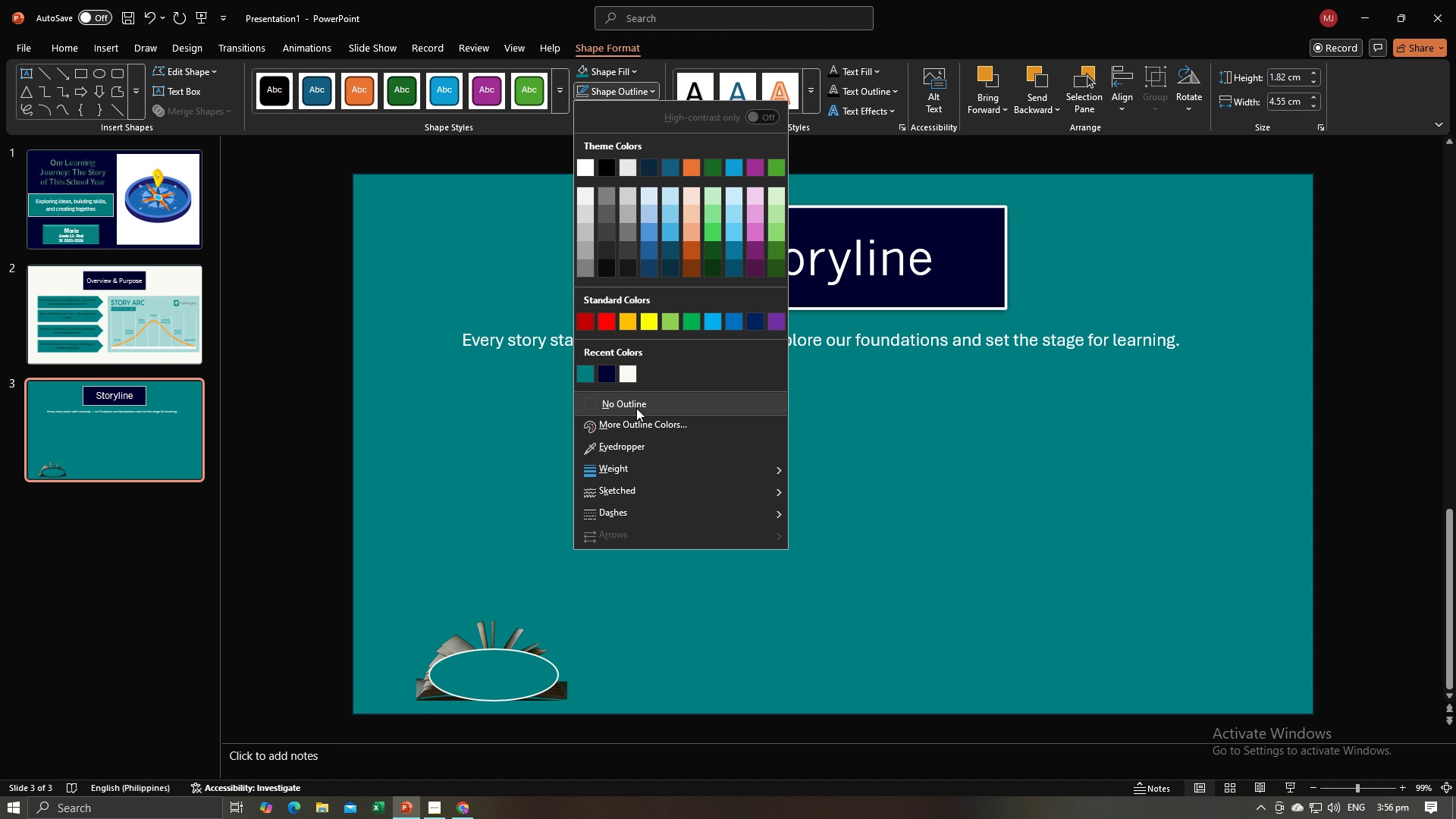 
left_click([636, 408])
 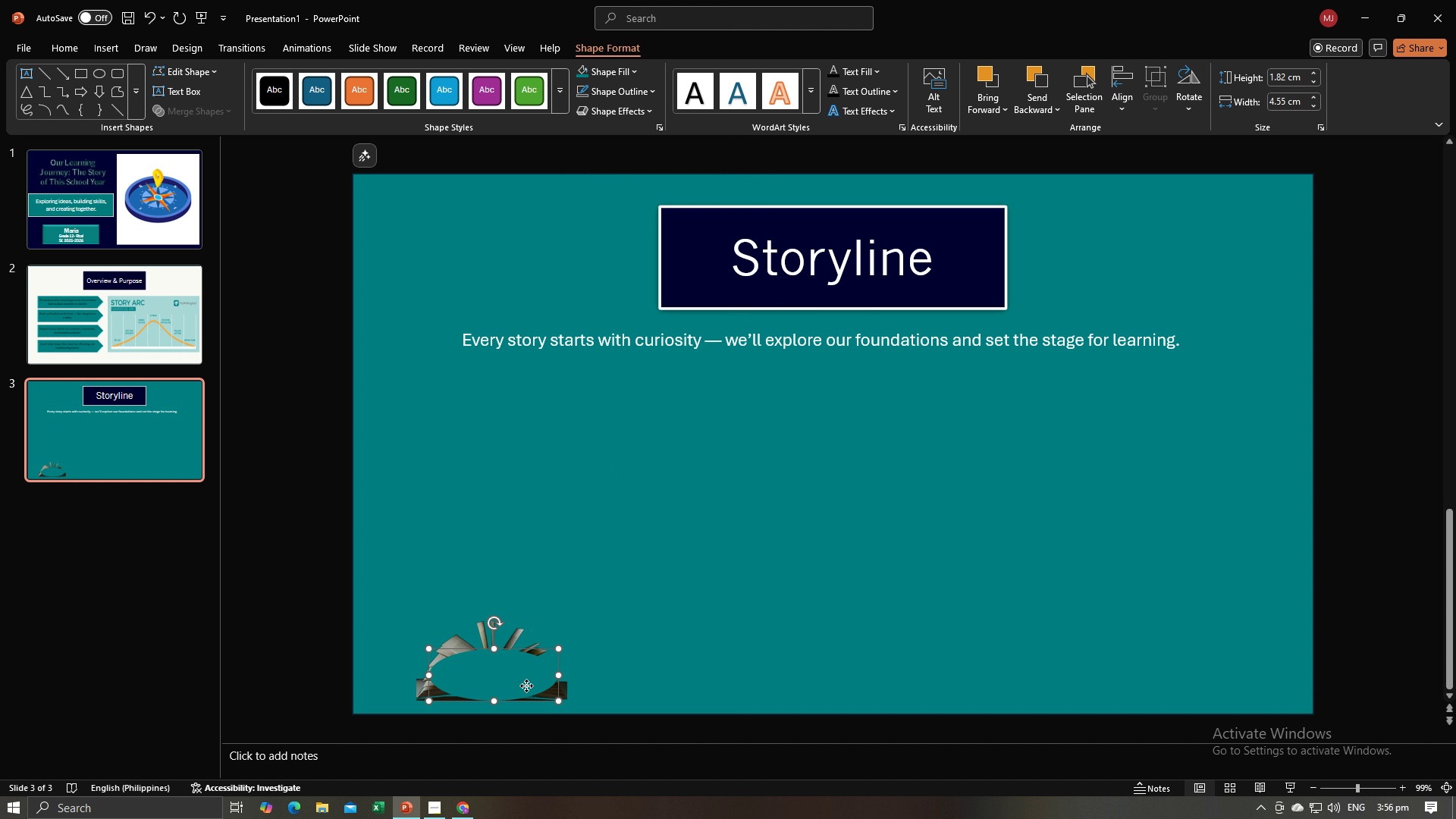 
right_click([526, 686])
 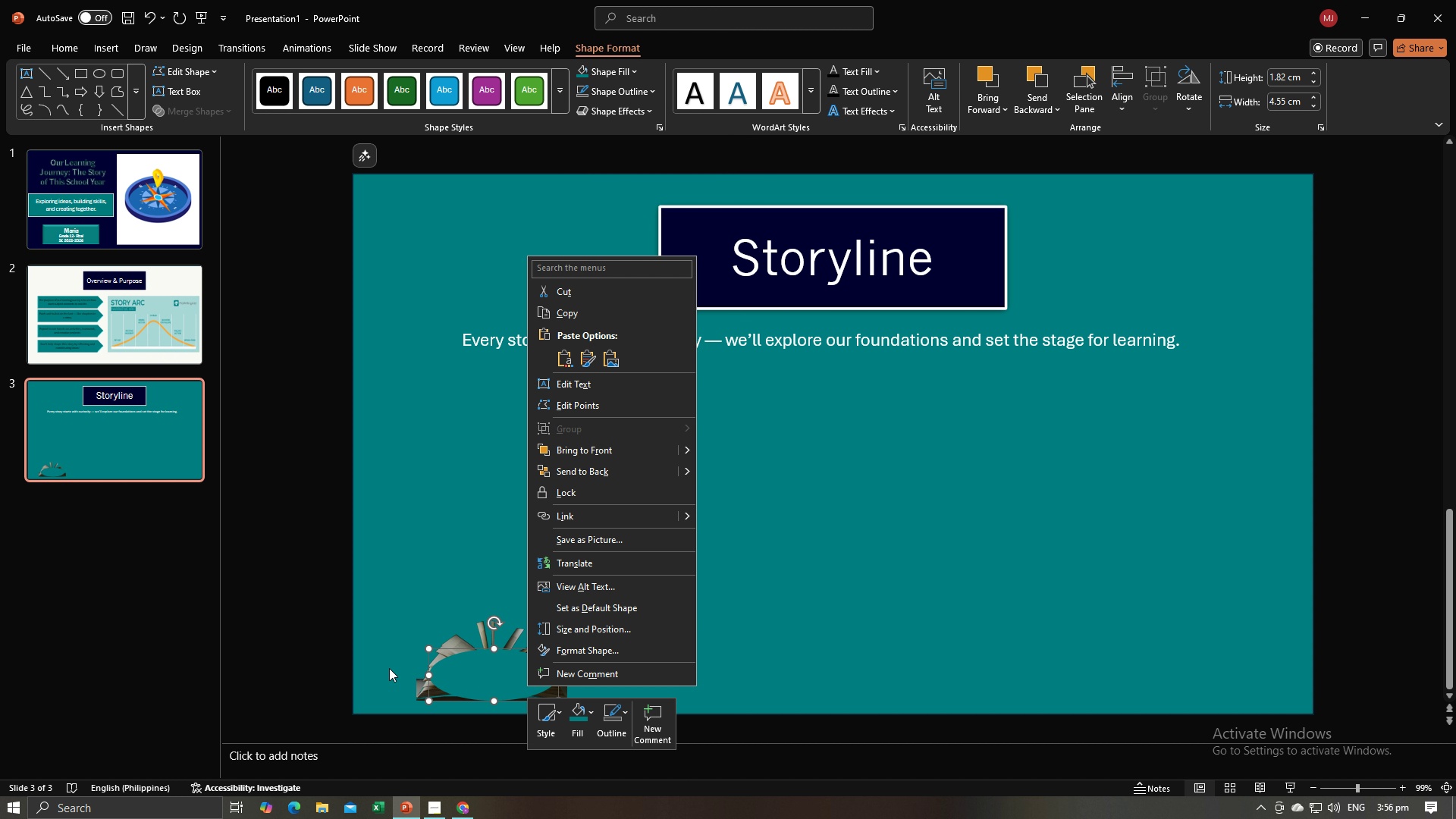 
left_click([383, 658])
 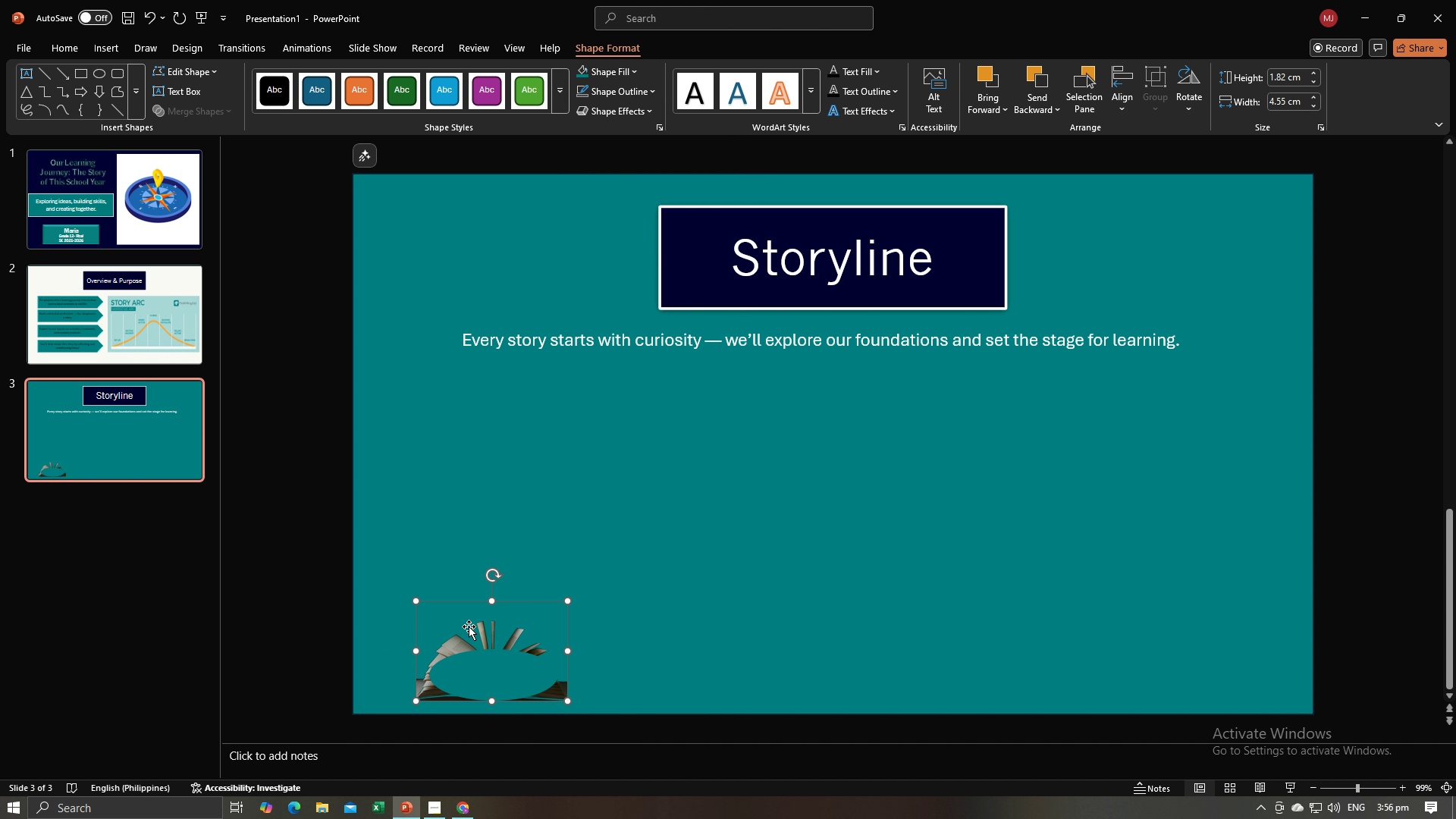 
left_click([469, 626])
 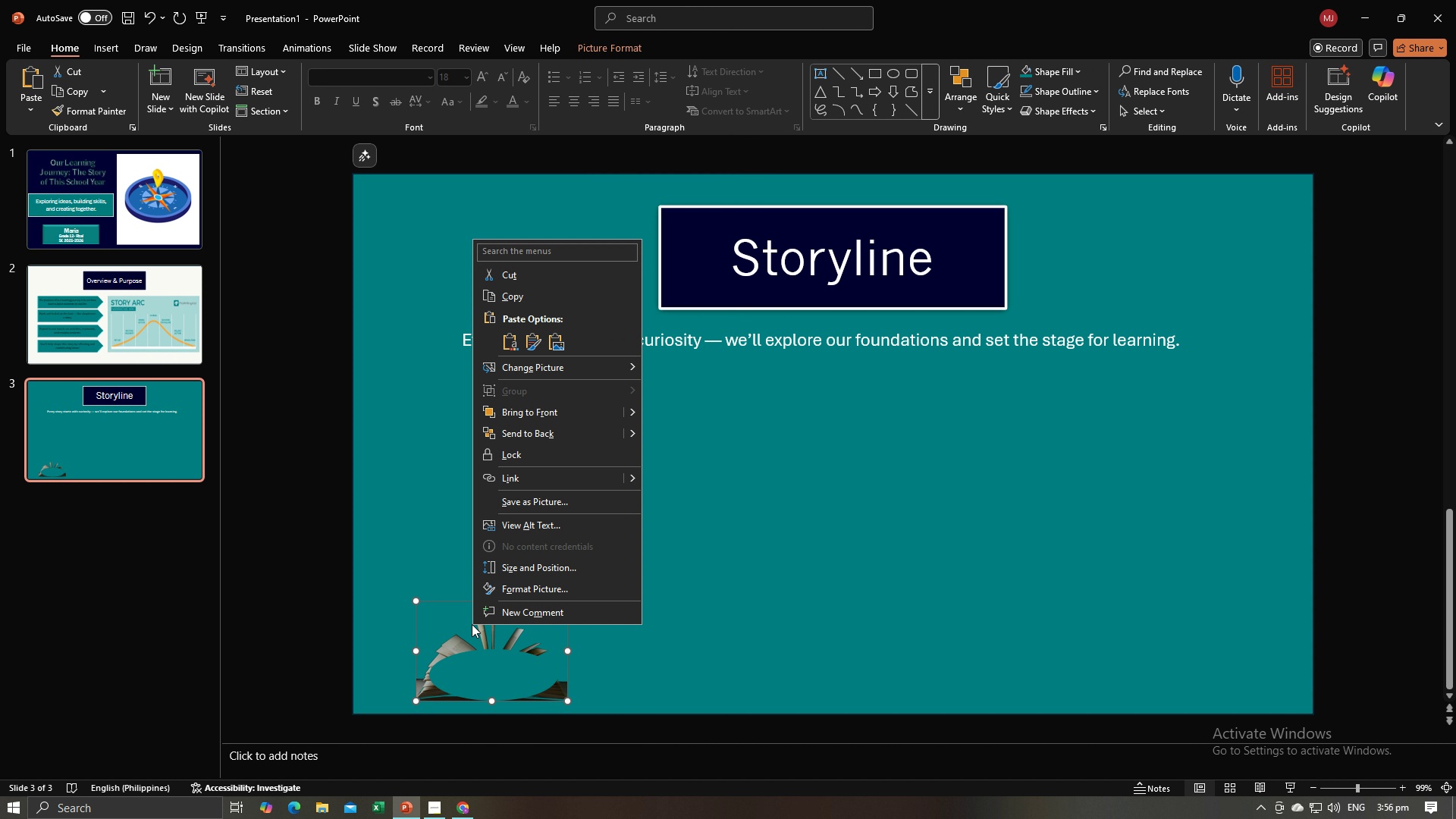 
right_click([472, 624])
 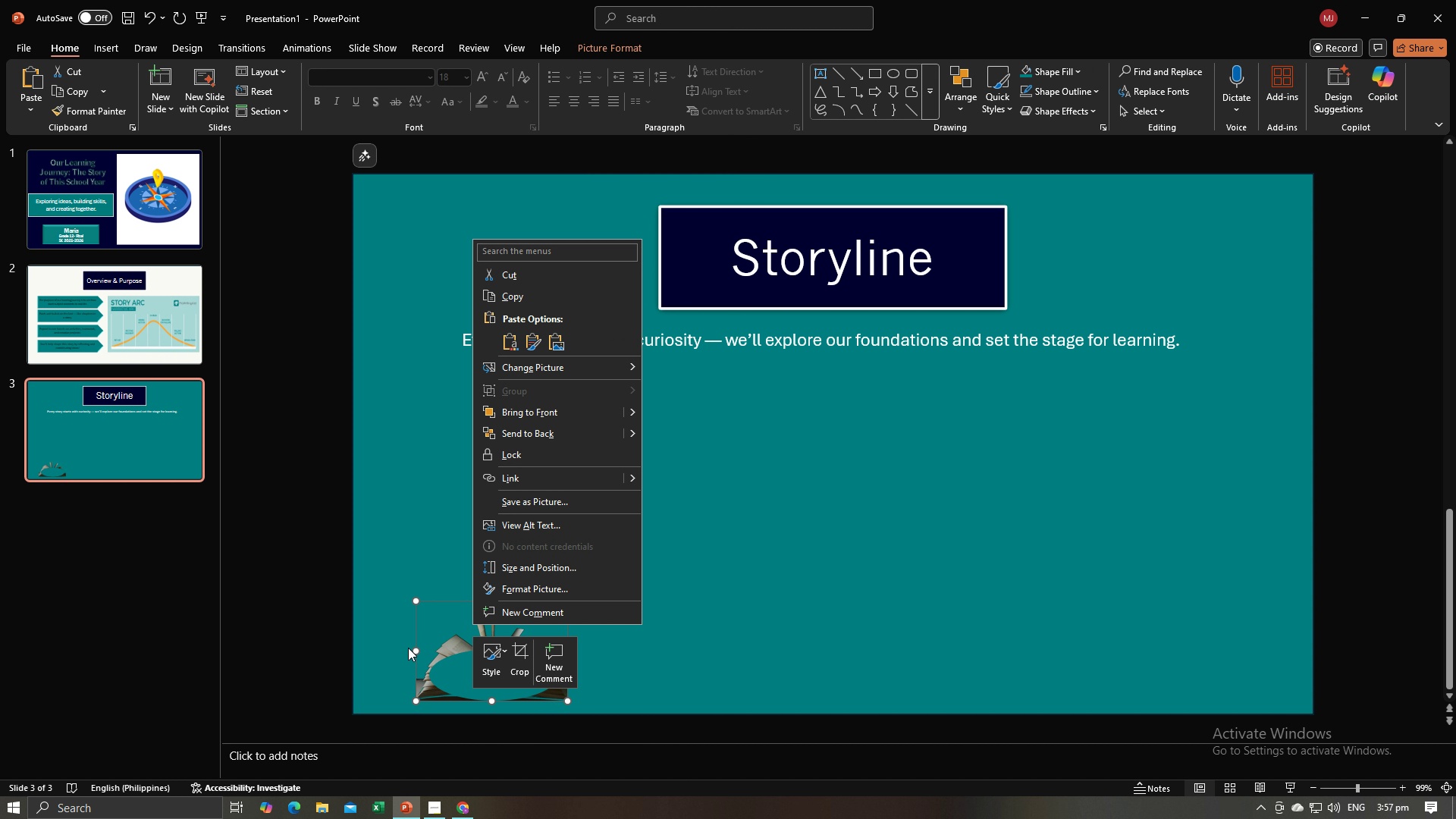 
left_click([444, 666])
 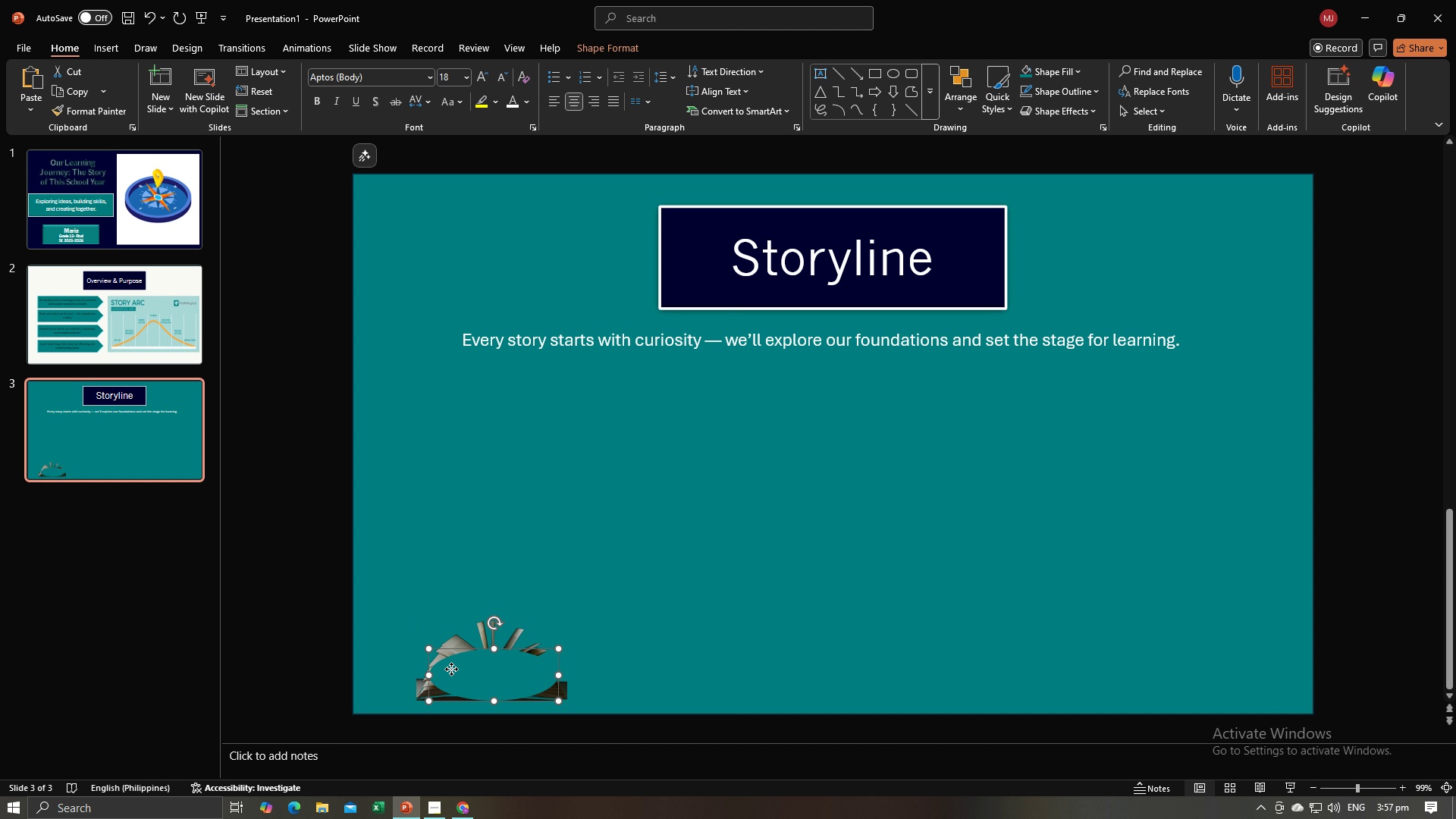 
left_click([451, 669])
 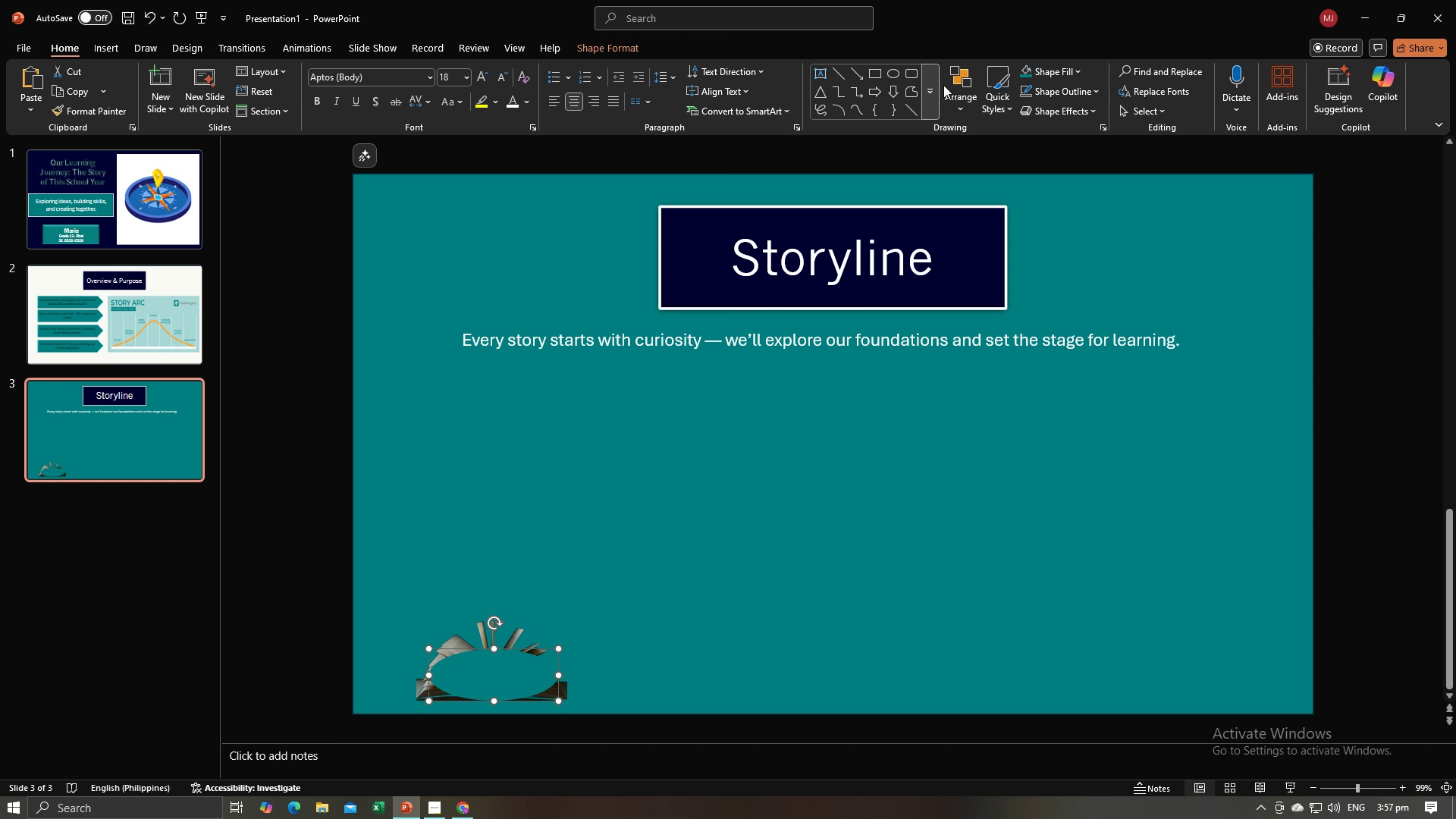 
left_click([1072, 71])
 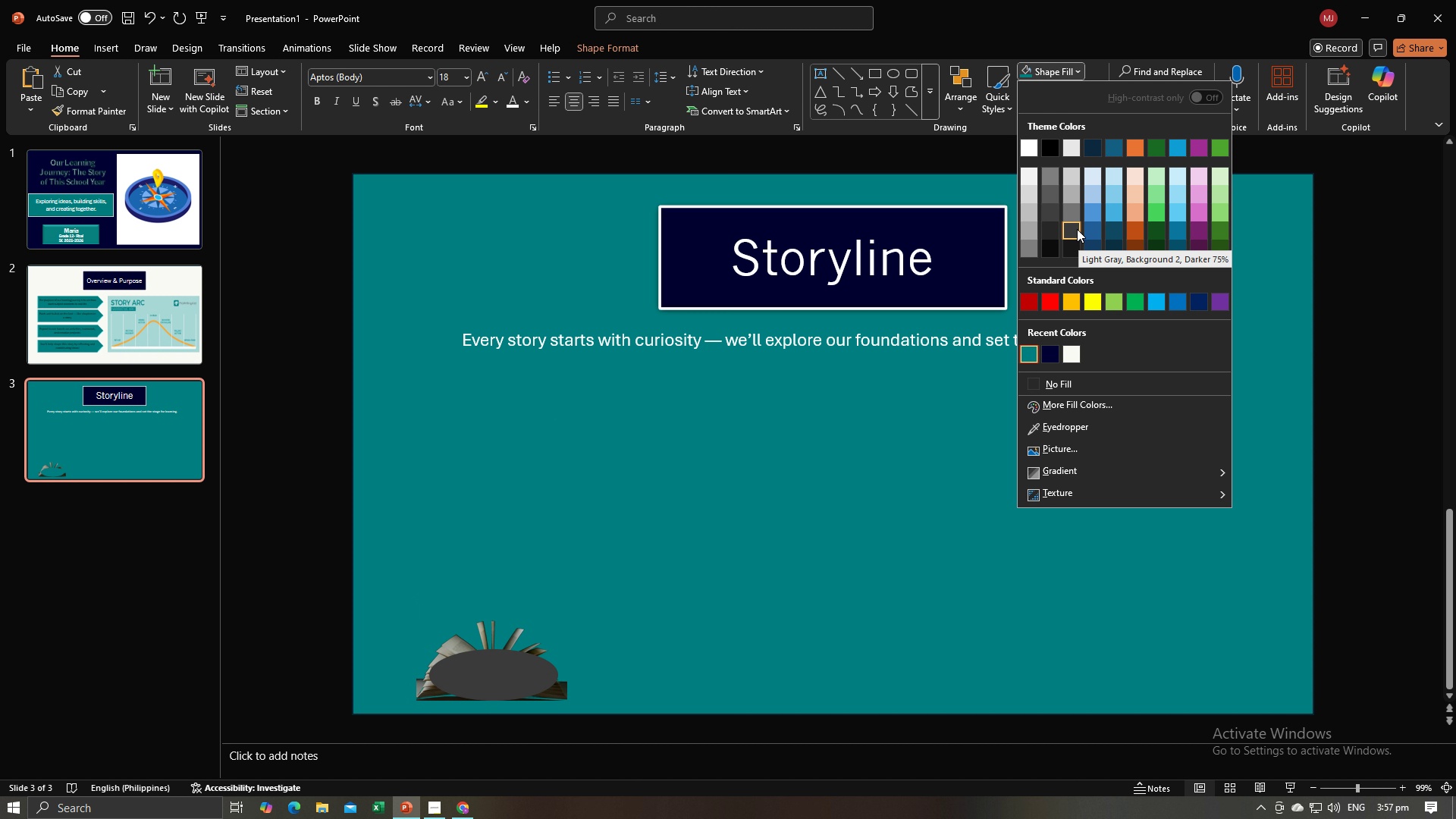 
wait(8.56)
 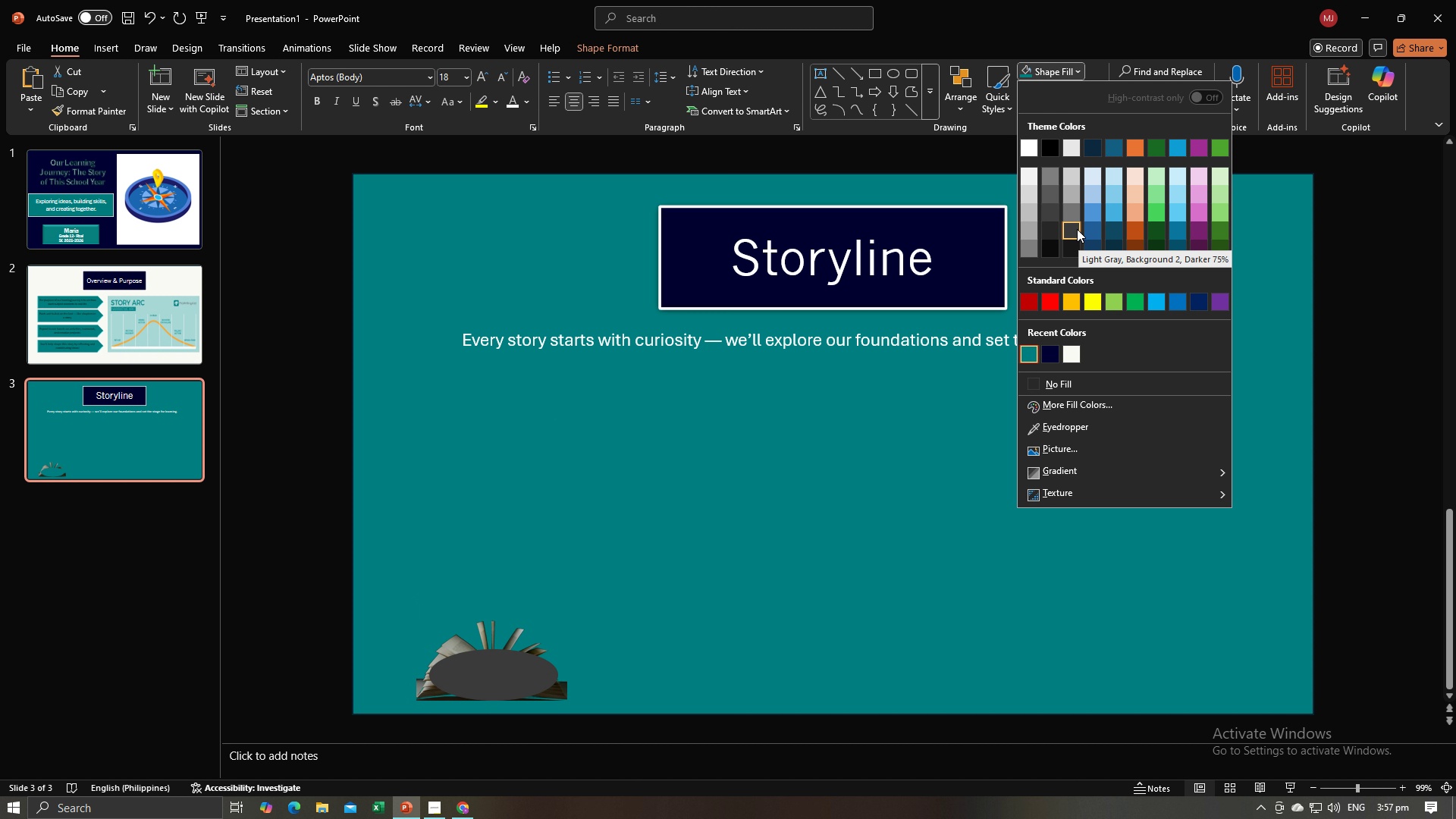 
left_click([1029, 247])
 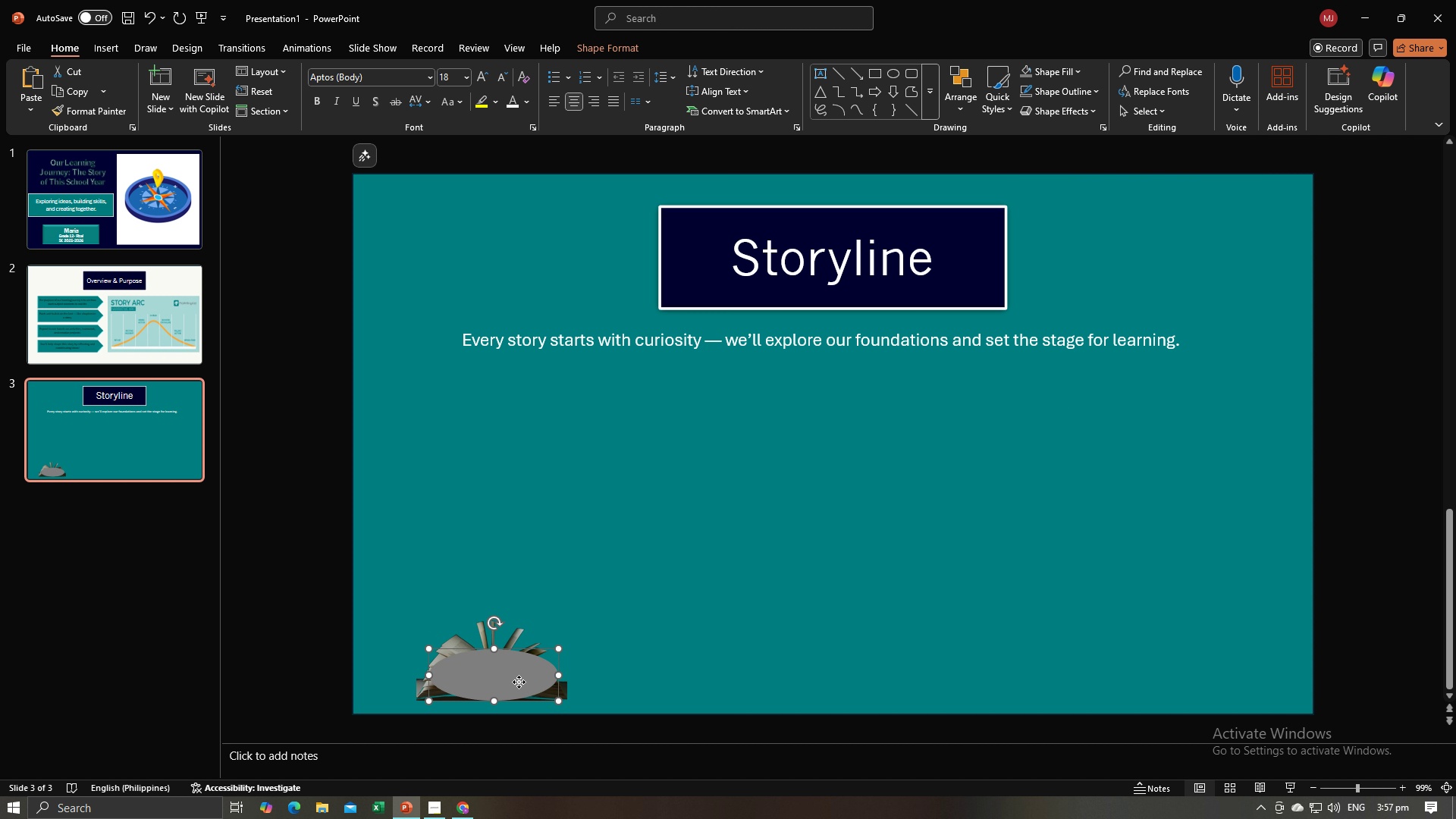 
right_click([519, 682])
 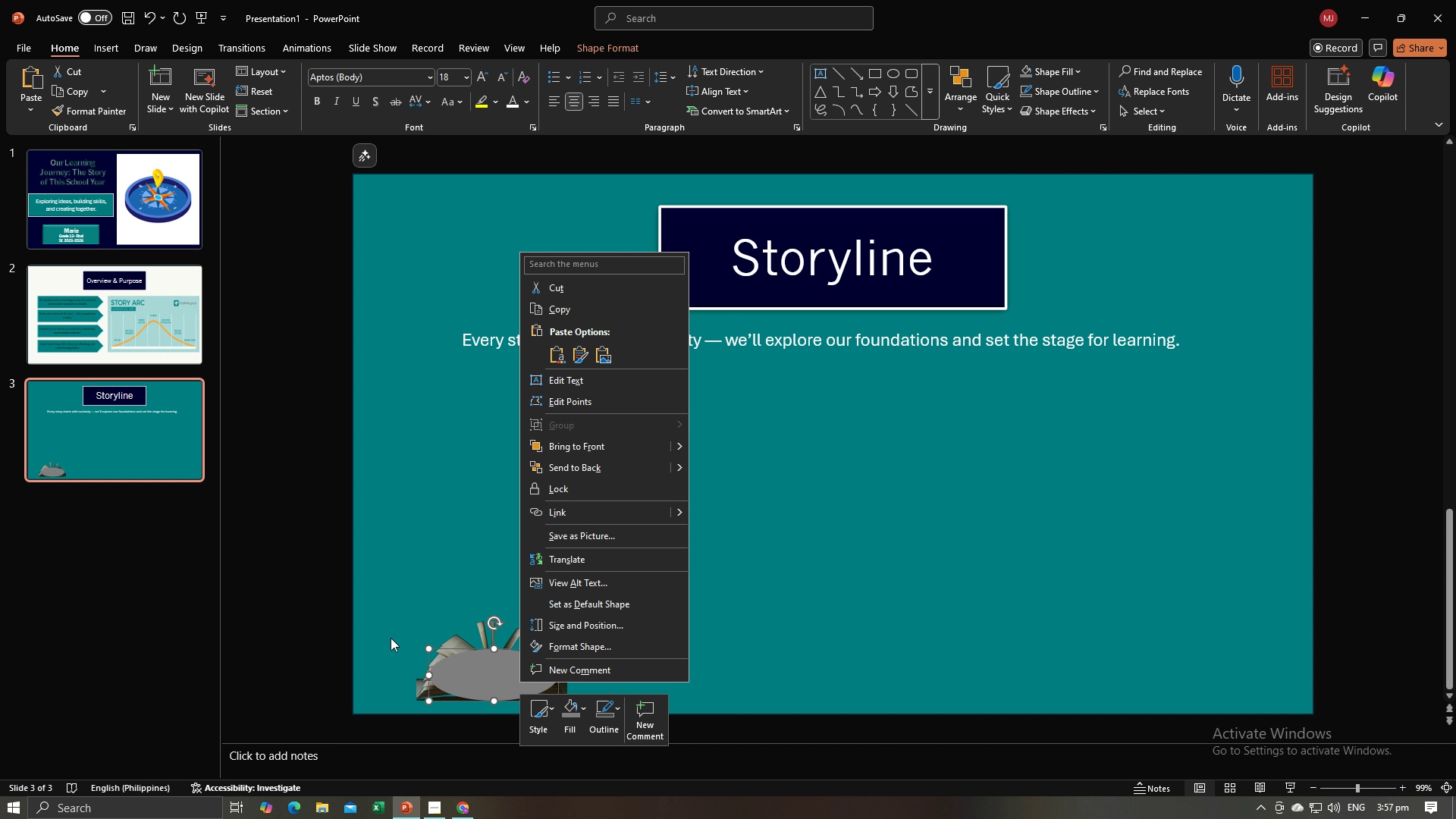 
left_click([391, 638])
 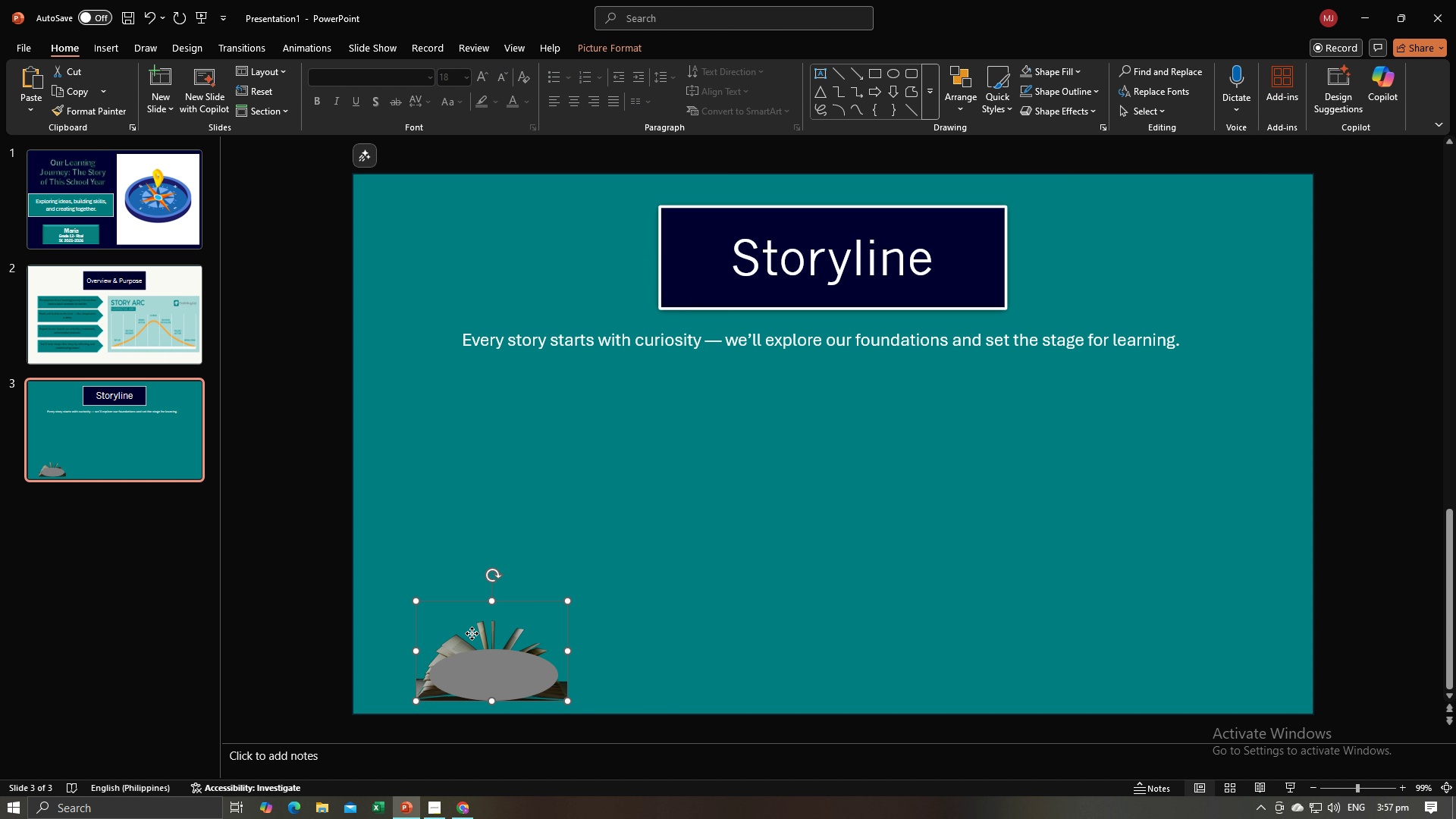 
left_click([472, 633])
 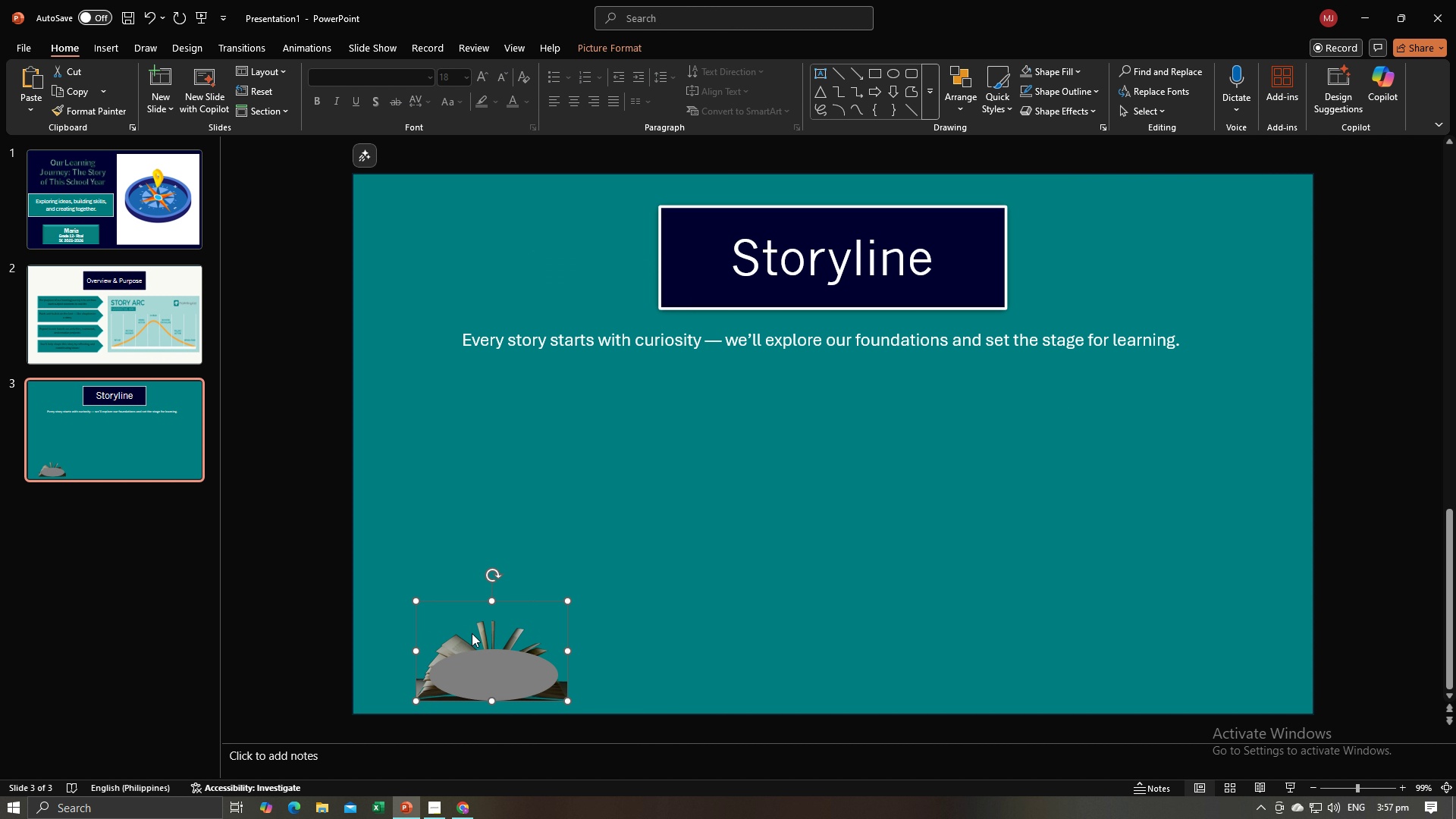 
right_click([472, 633])
 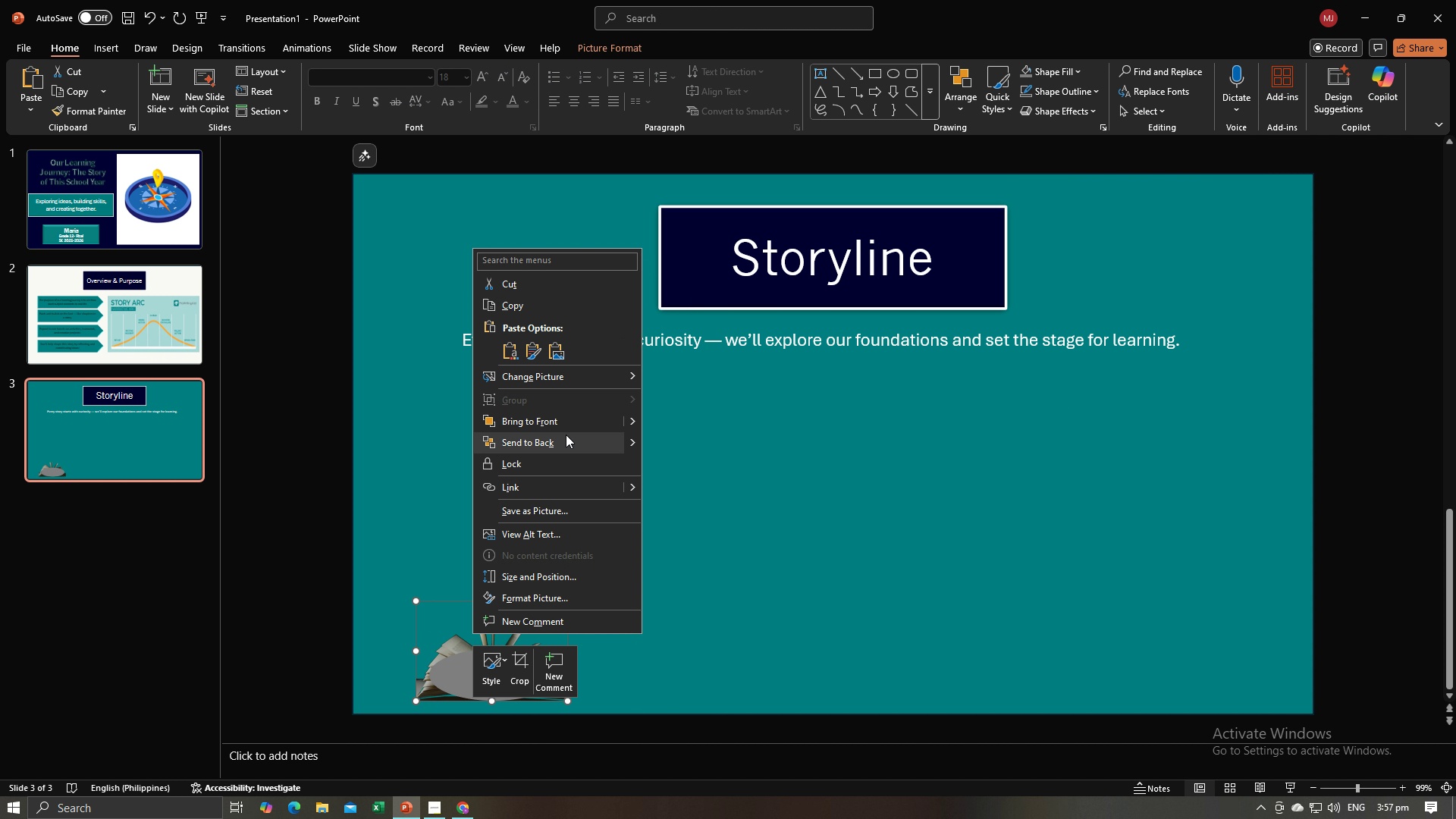 
left_click([566, 426])
 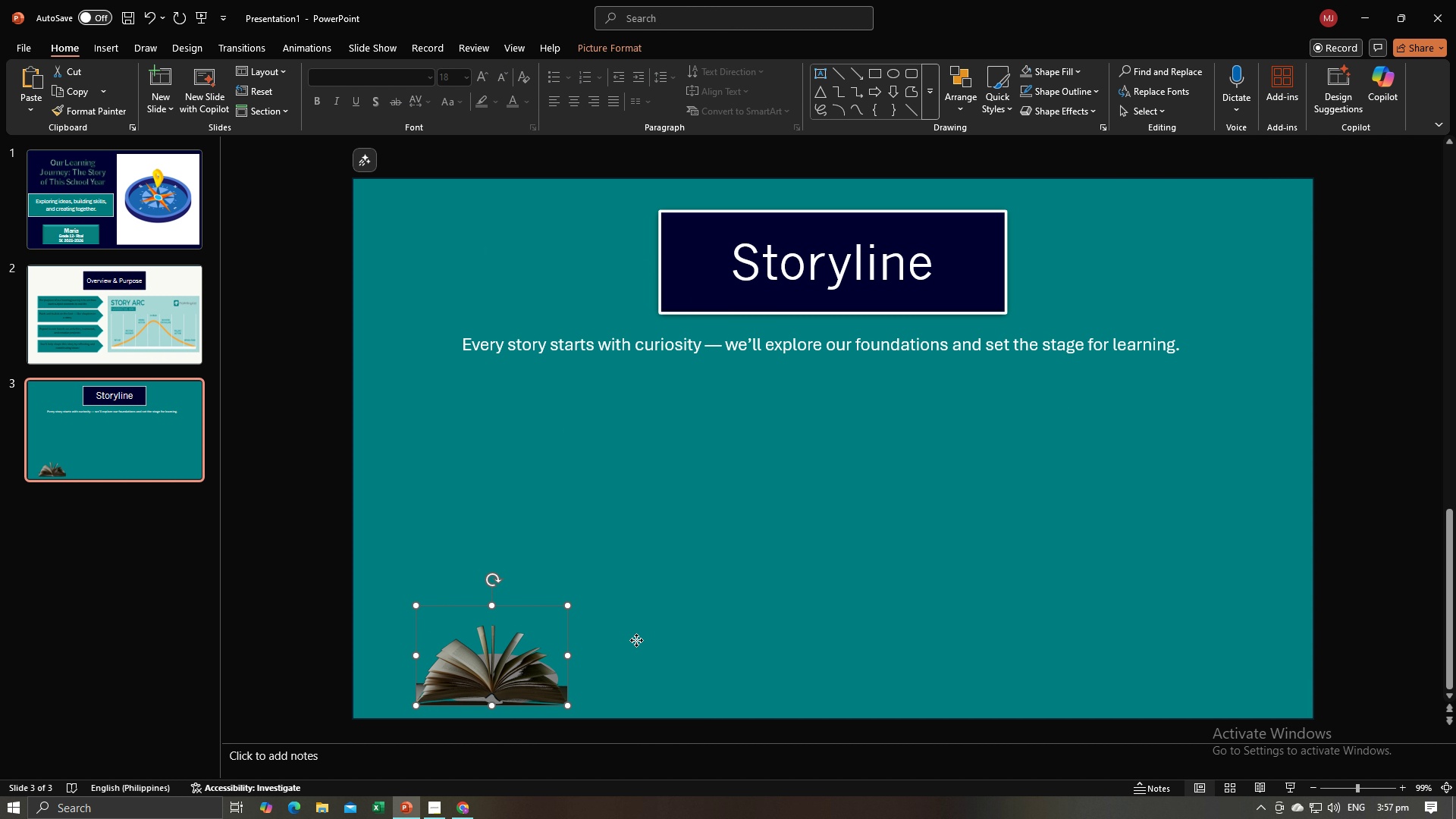 
left_click([636, 640])
 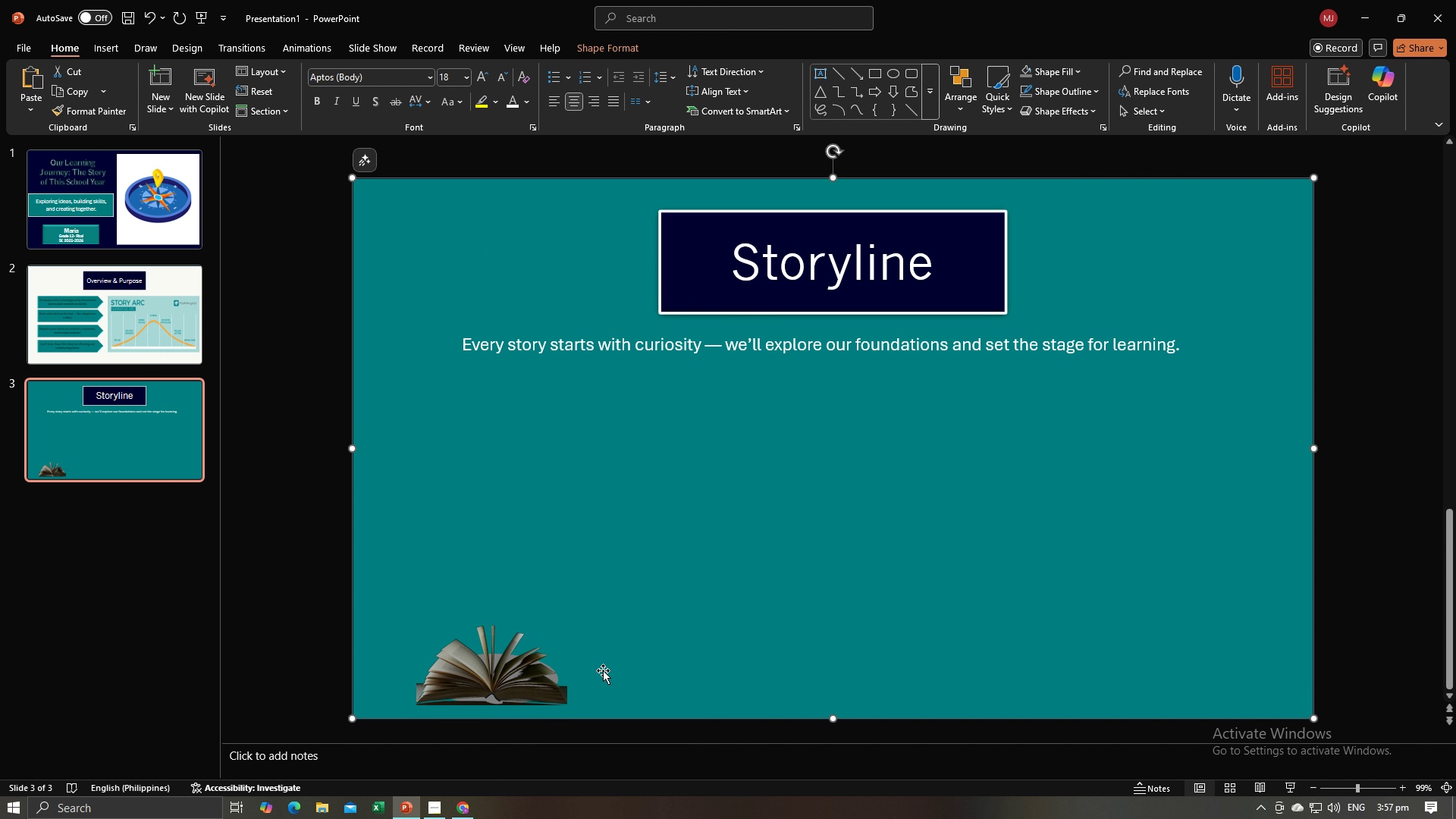 
left_click([603, 670])
 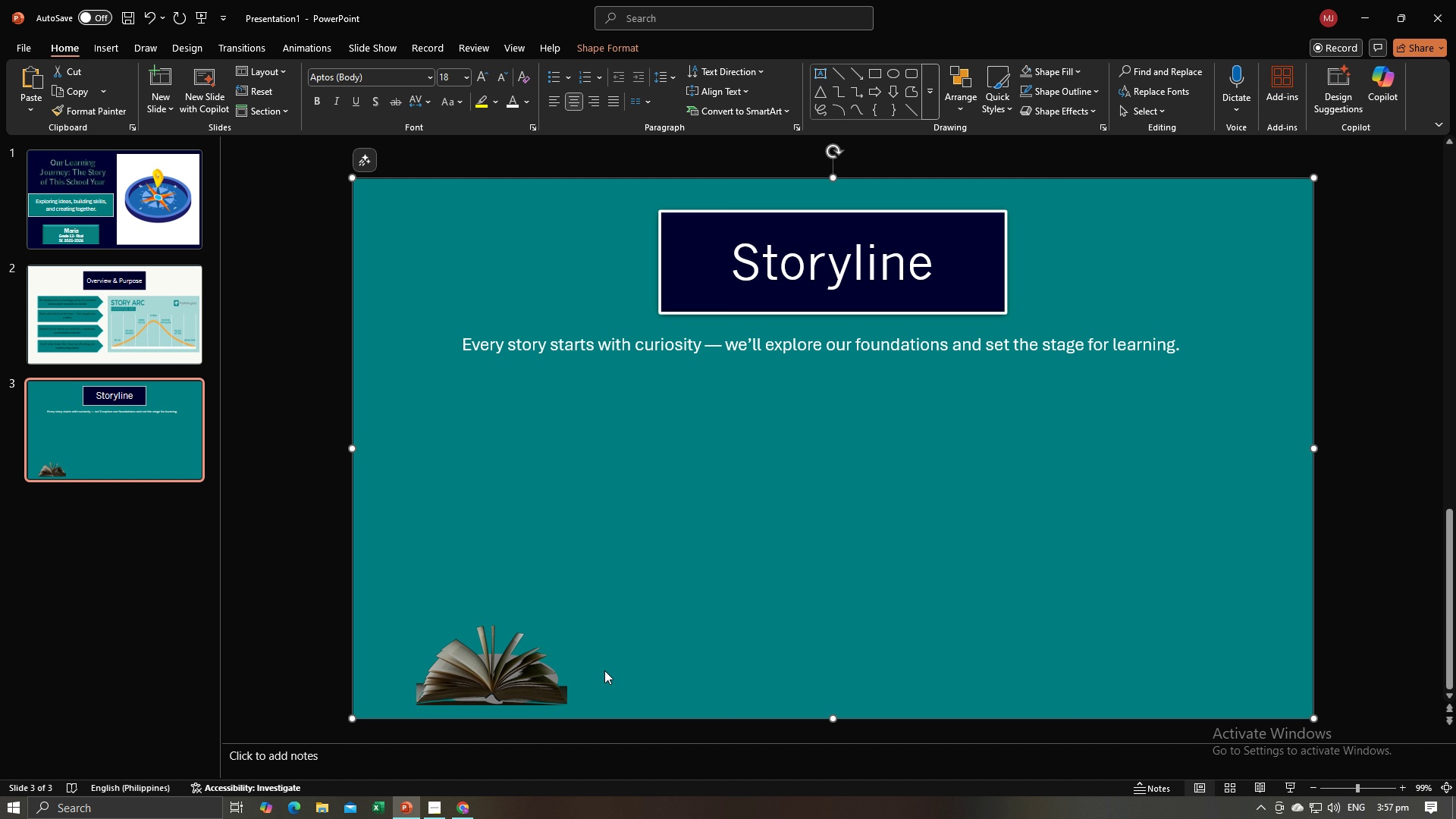 
key(Alt+AltLeft)
 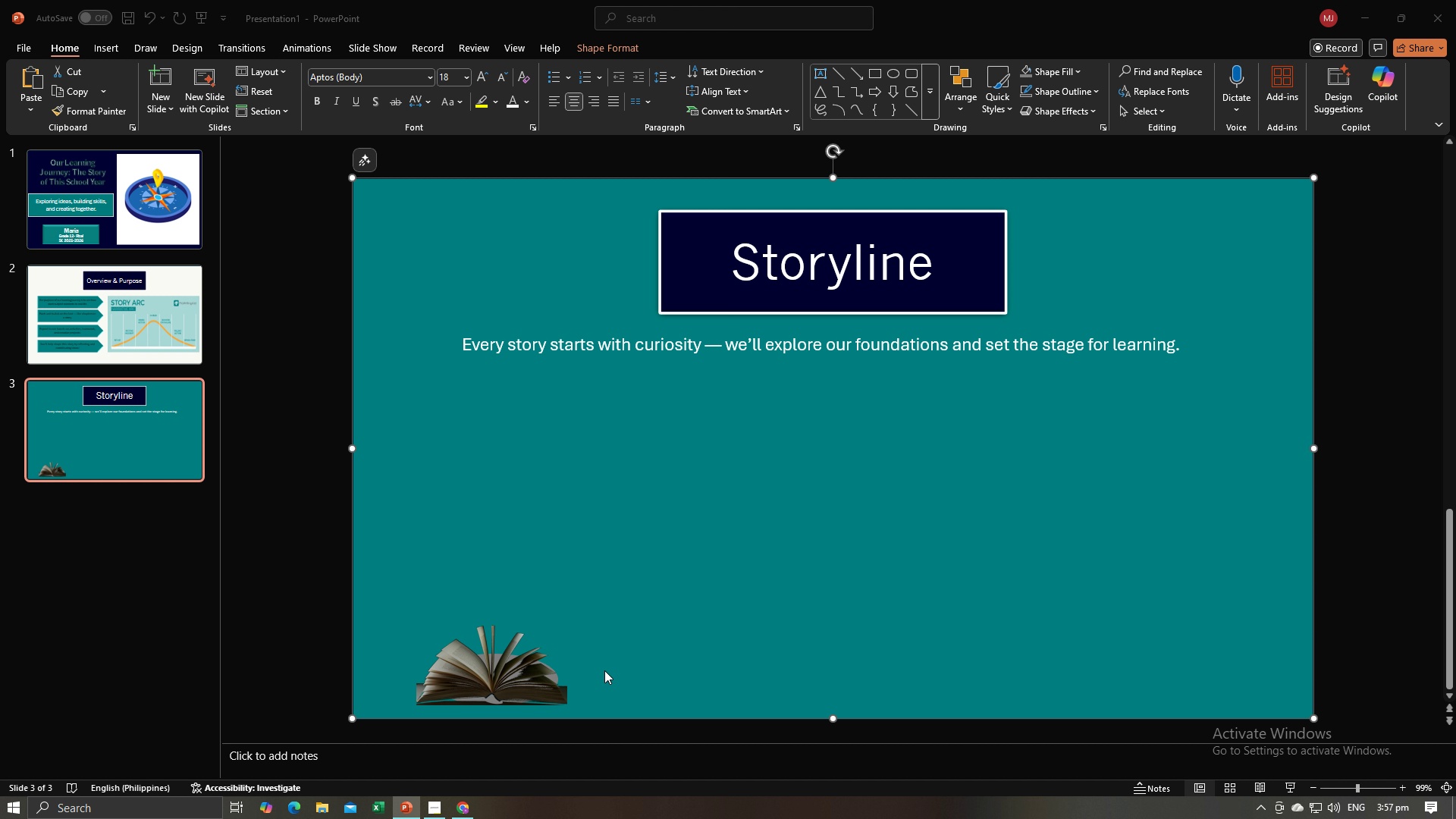 
key(Alt+Tab)
 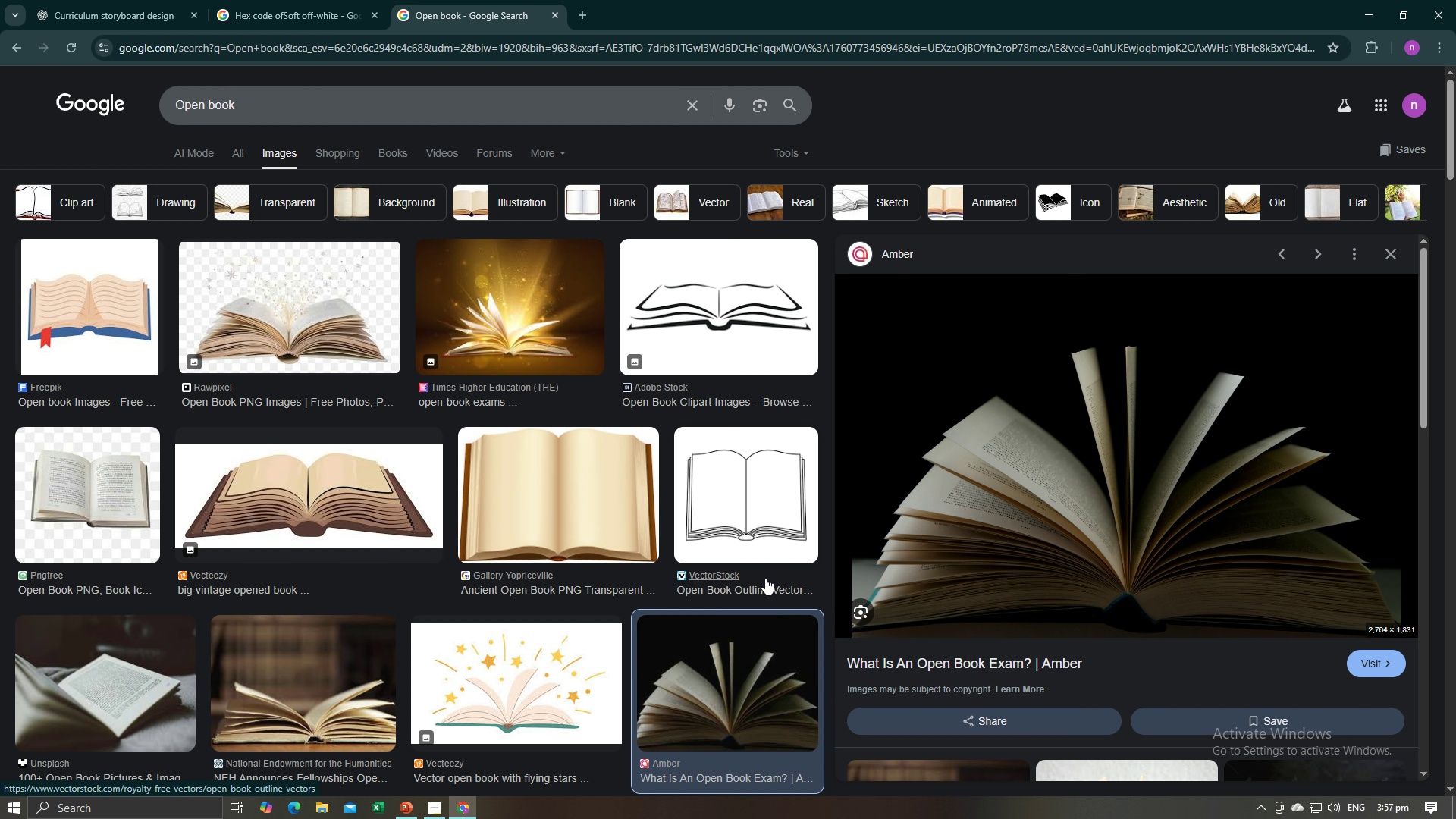 
scroll: coordinate [759, 576], scroll_direction: down, amount: 1.0